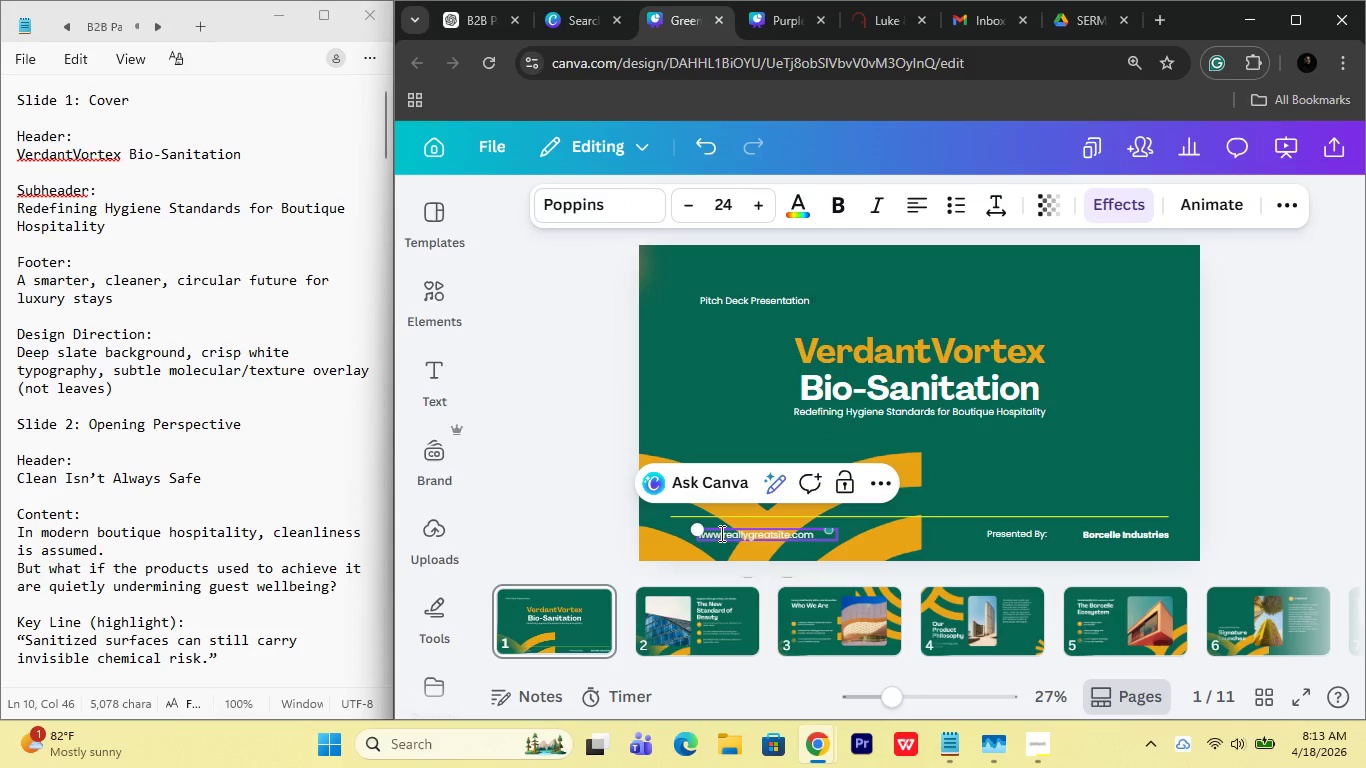 
left_click([720, 533])
 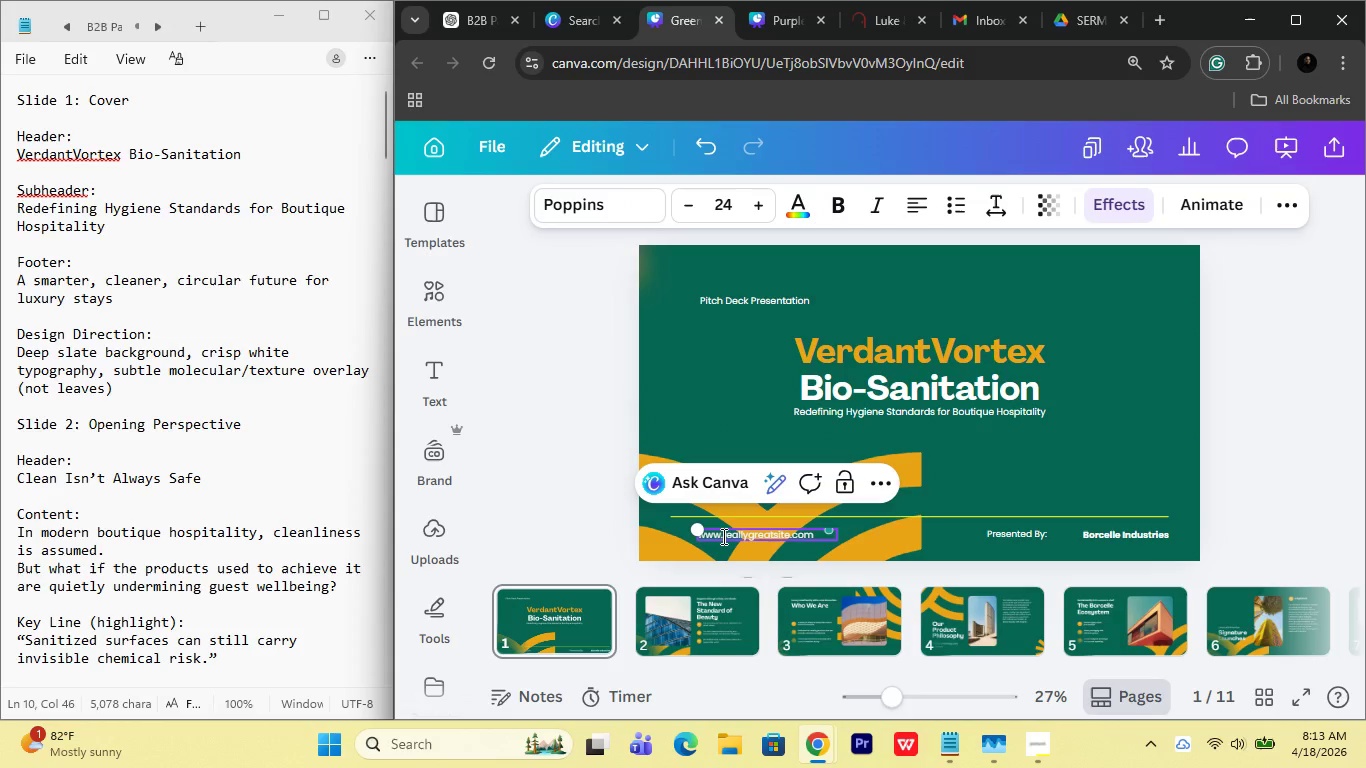 
left_click_drag(start_coordinate=[722, 536], to_coordinate=[789, 536])
 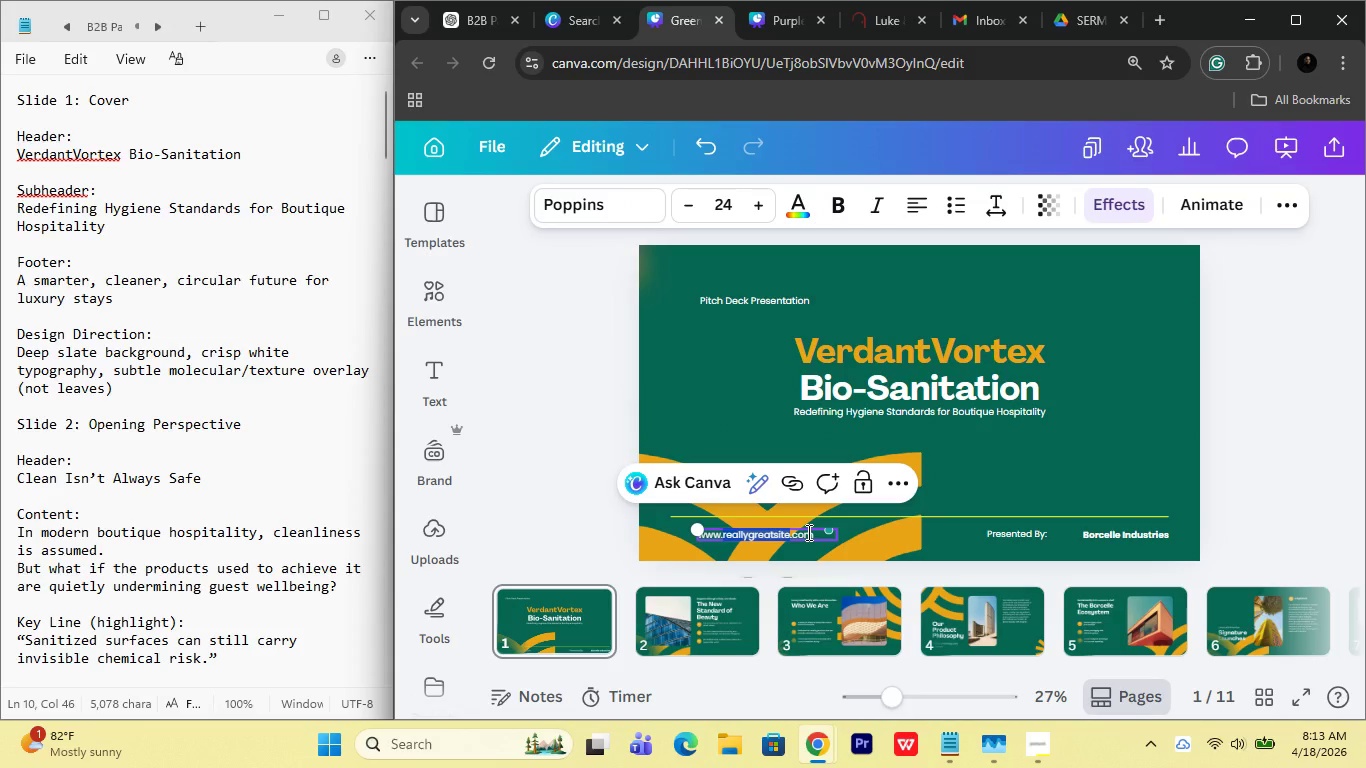 
type(verdantvortex)
 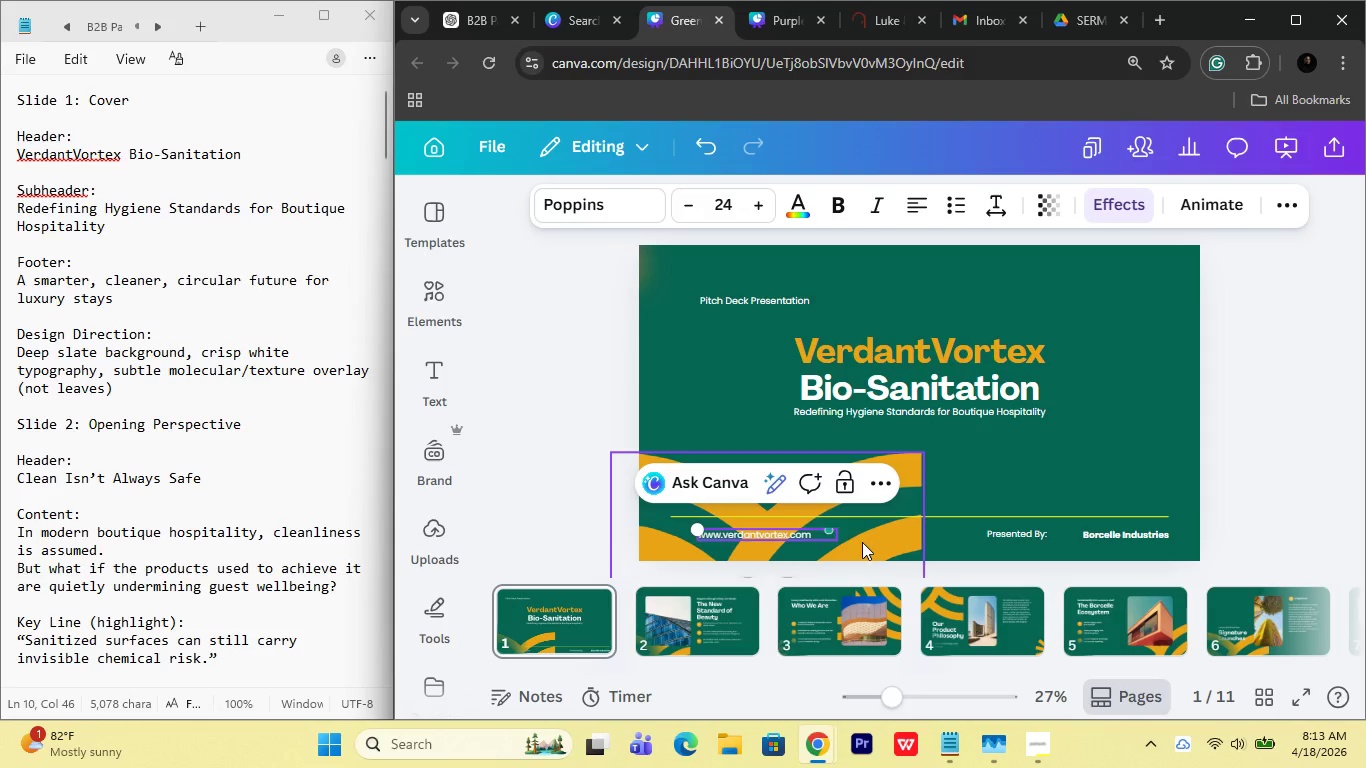 
wait(5.12)
 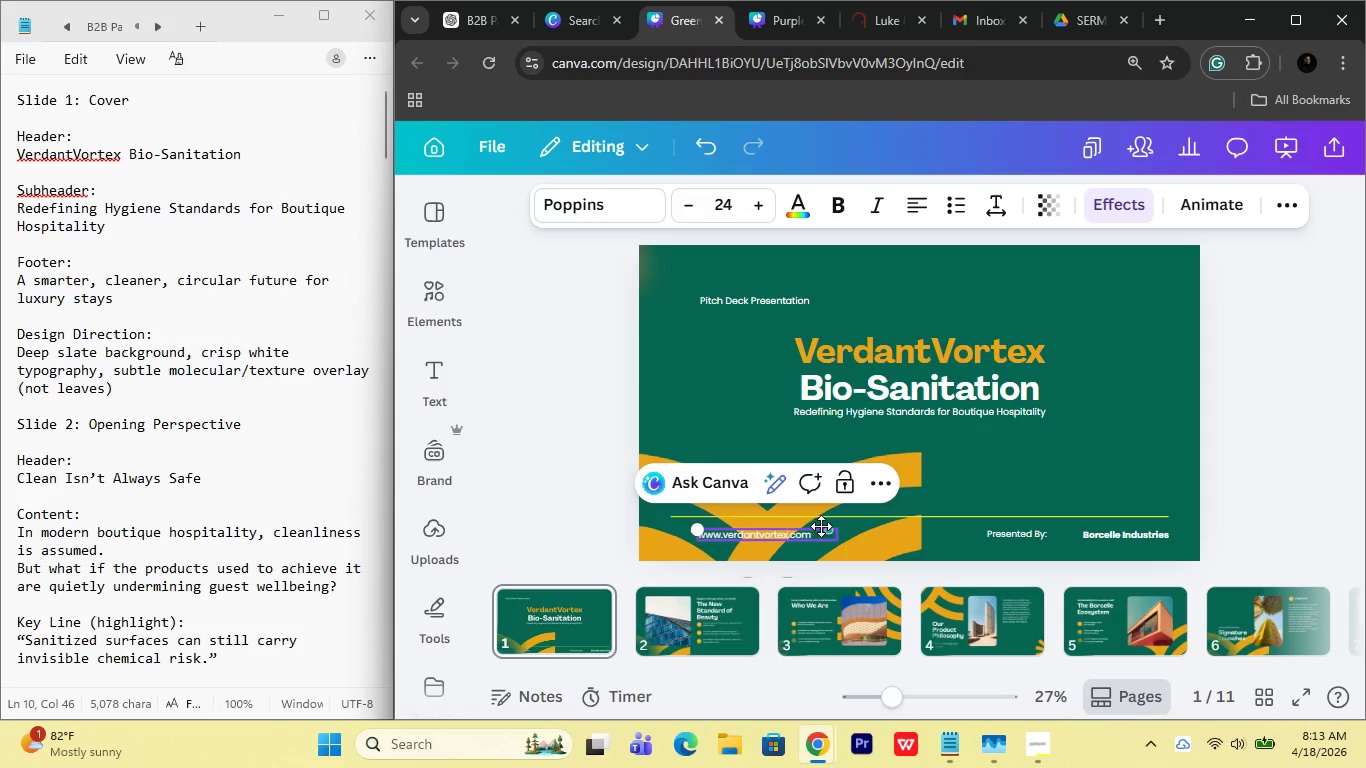 
left_click([1213, 501])
 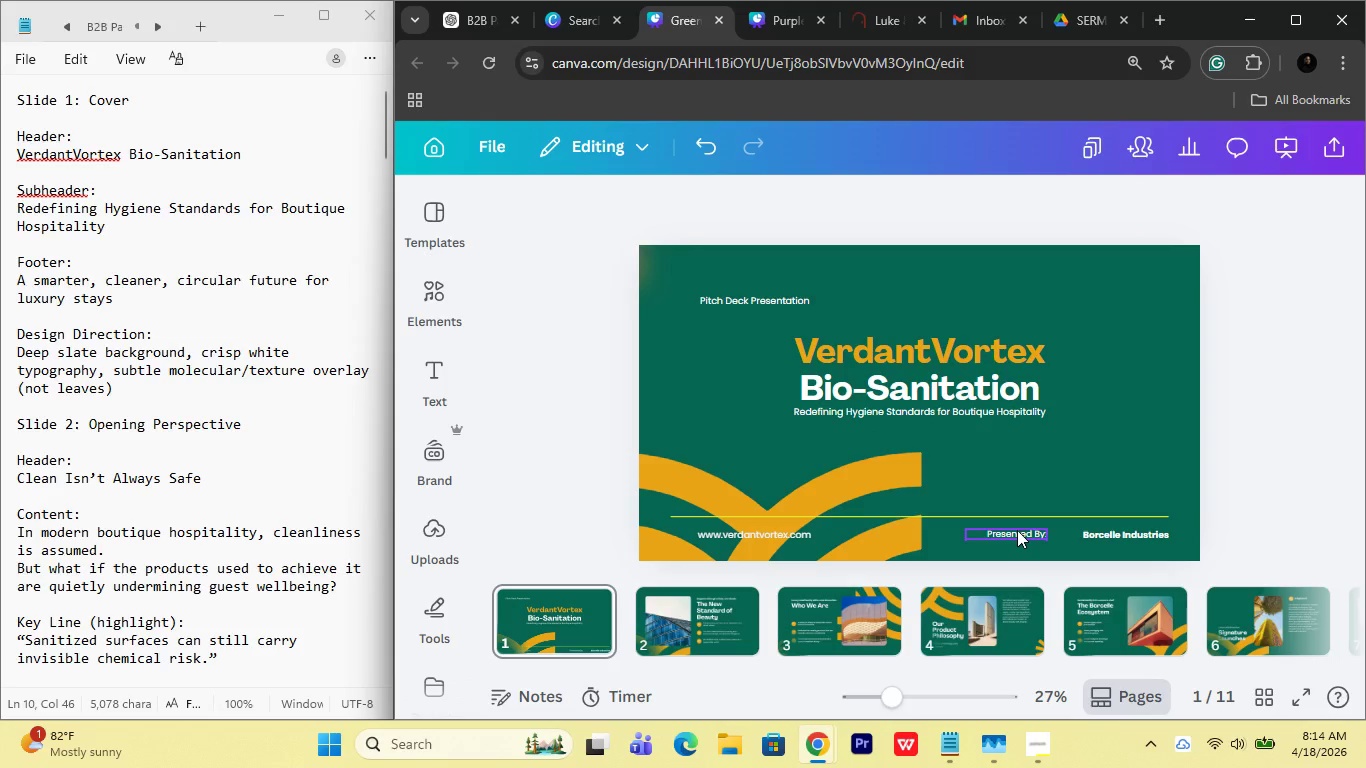 
left_click([1017, 530])
 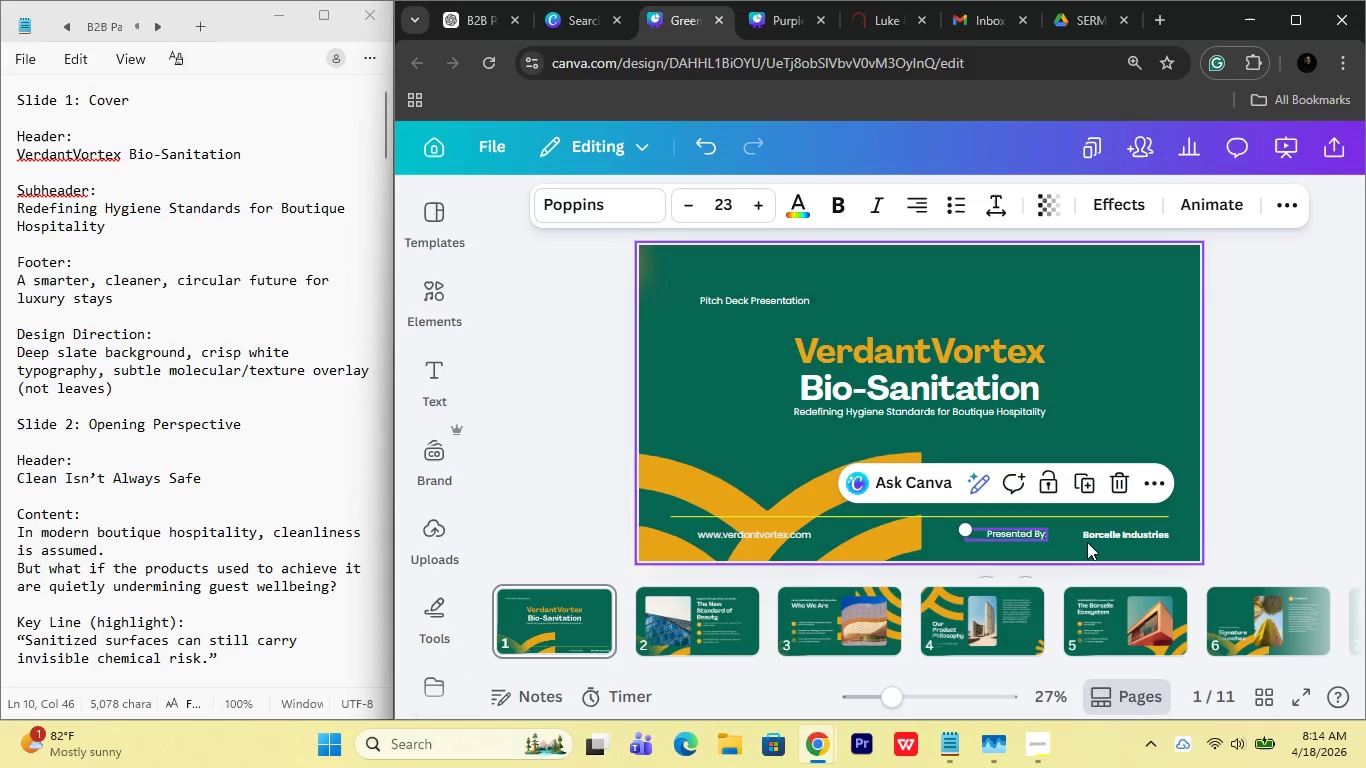 
left_click([1091, 531])
 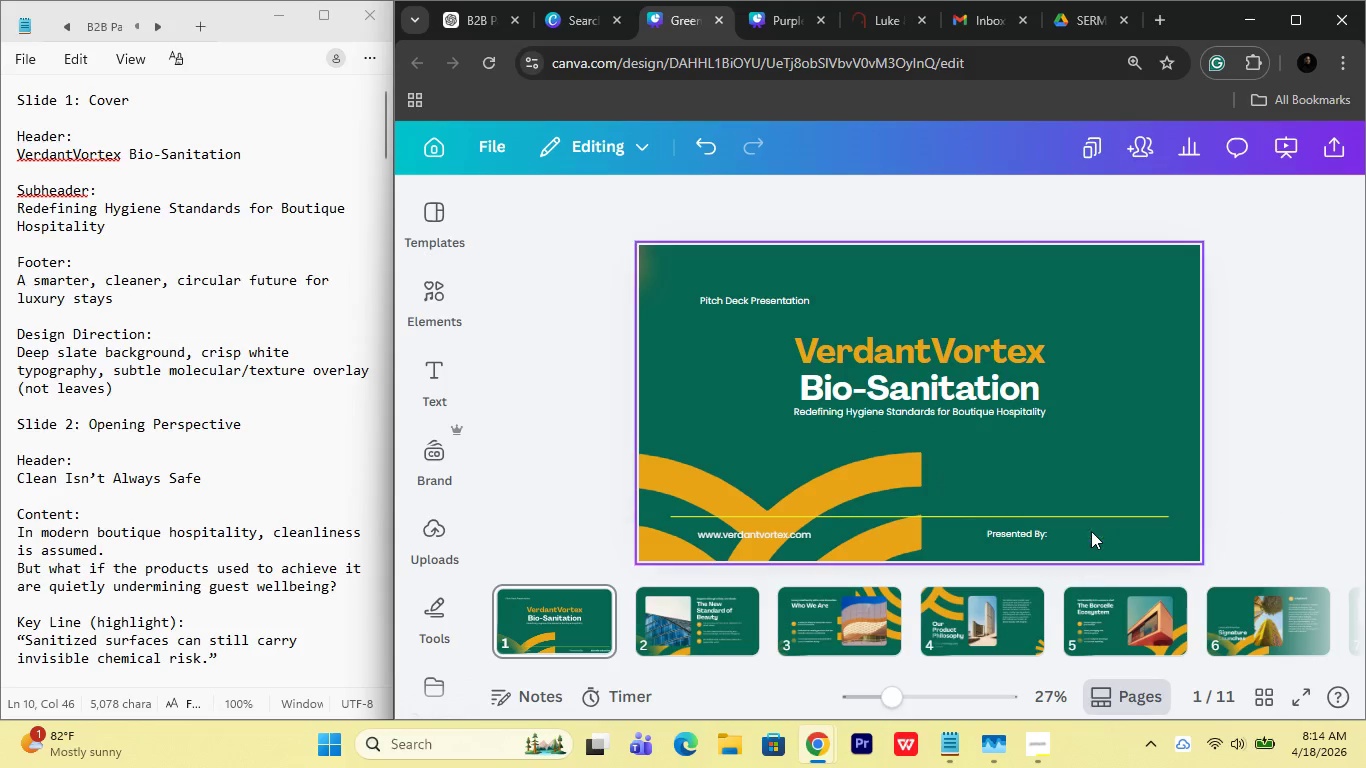 
key(Delete)
 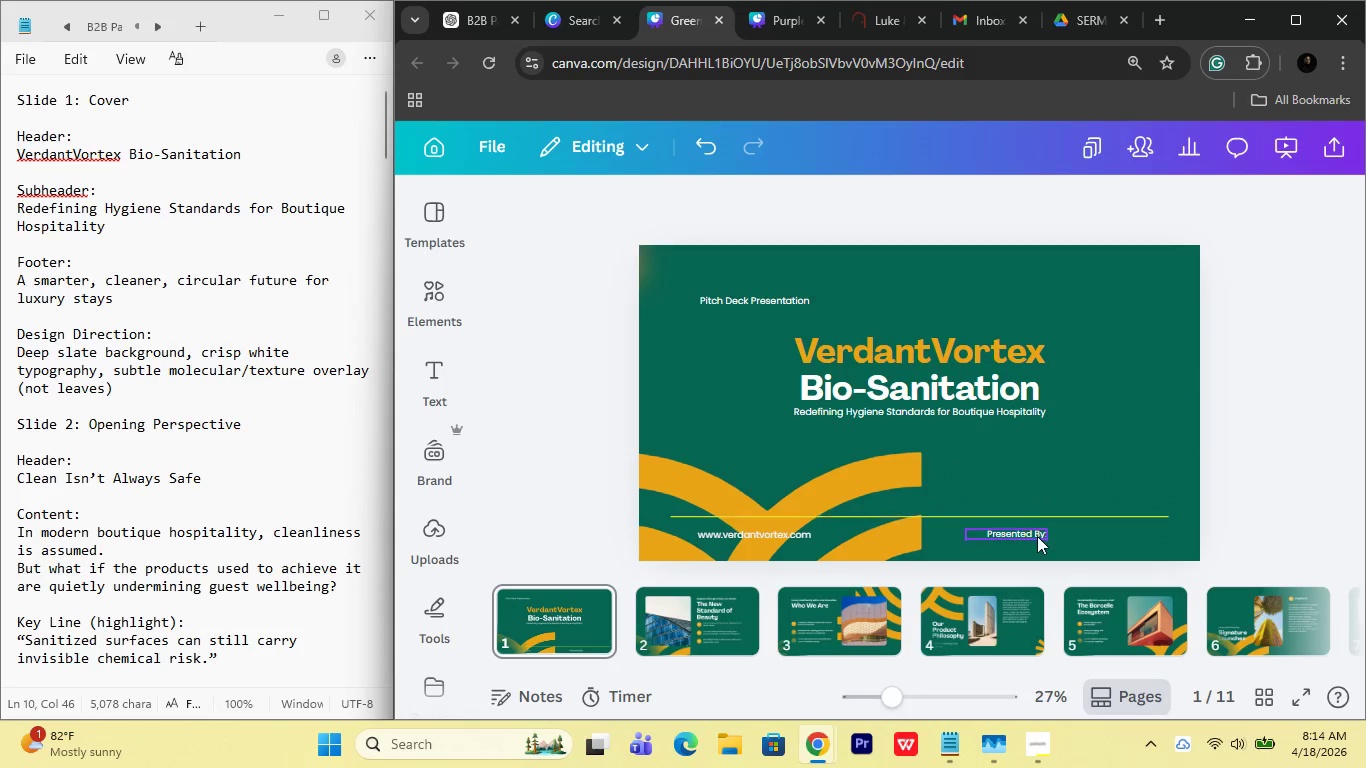 
double_click([1036, 536])
 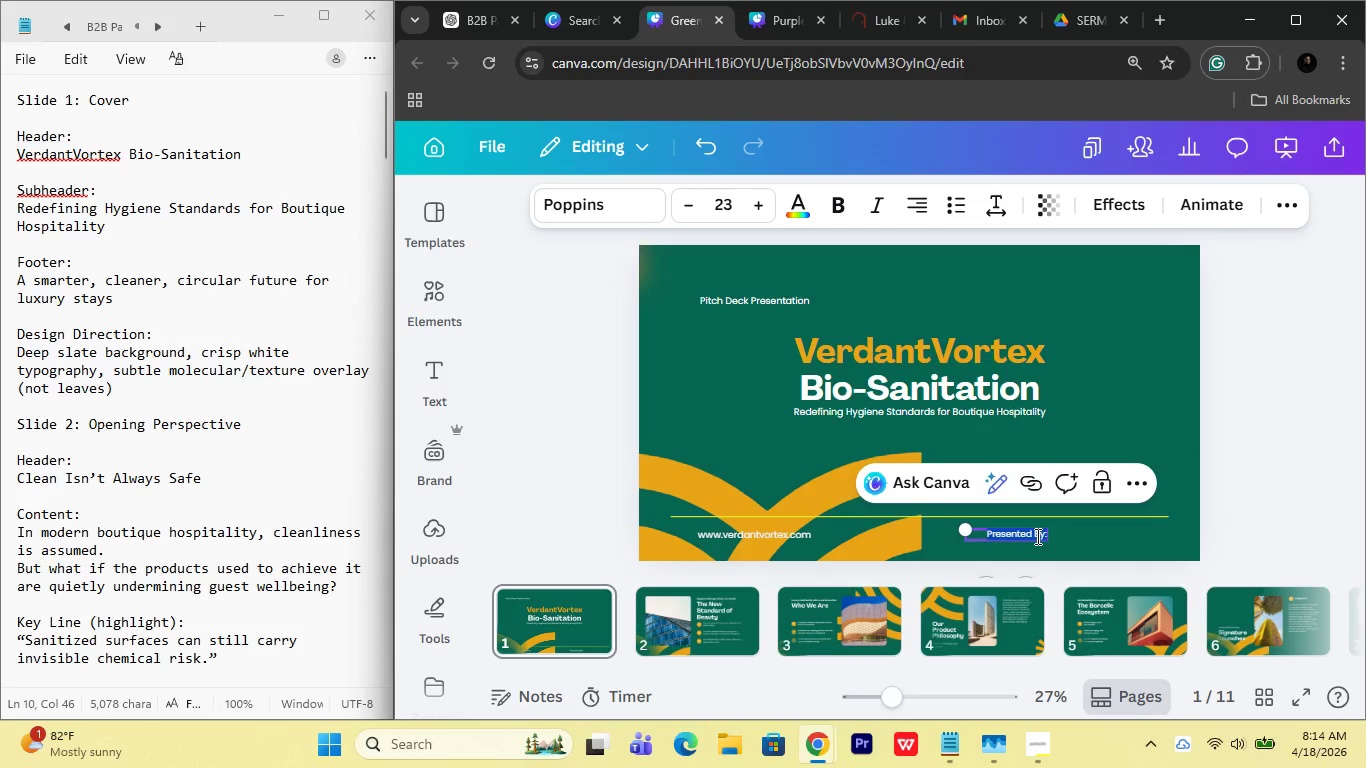 
key(Control+ControlLeft)
 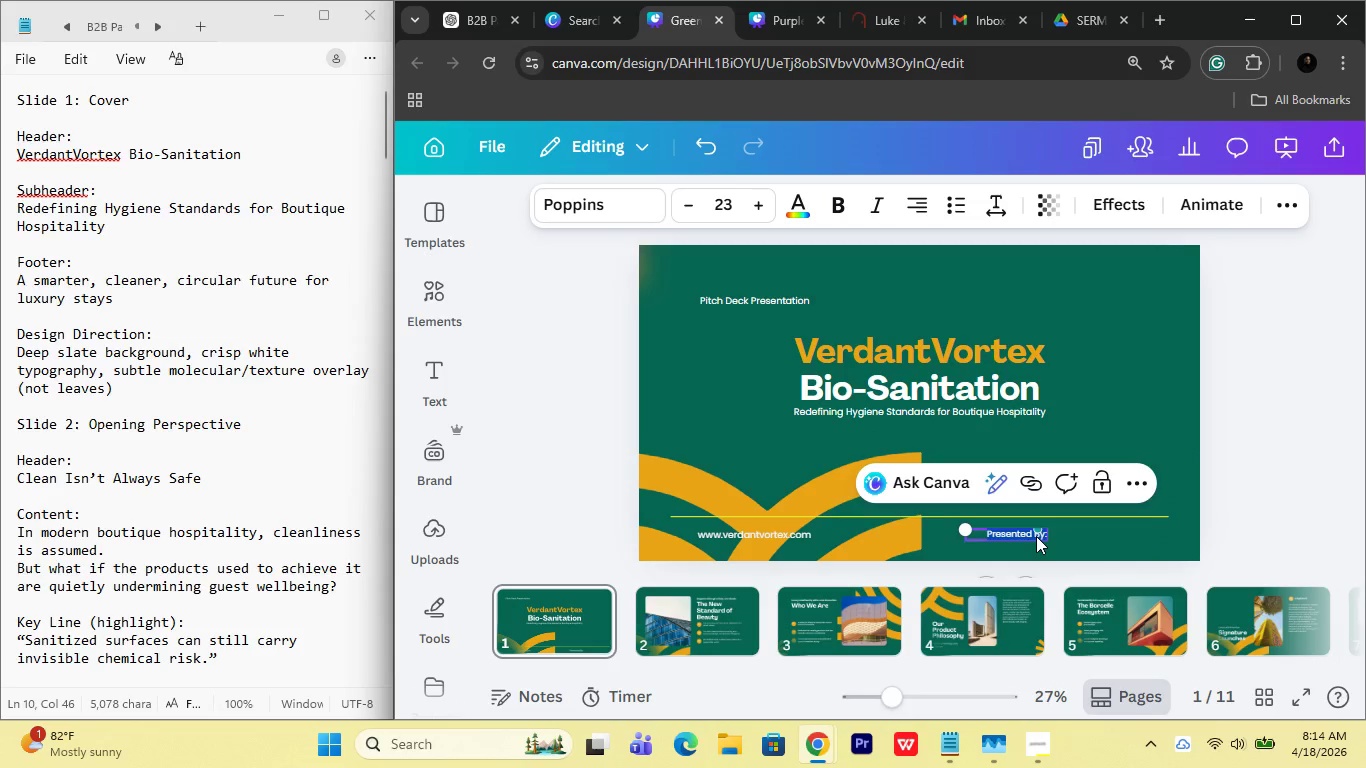 
key(Control+A)
 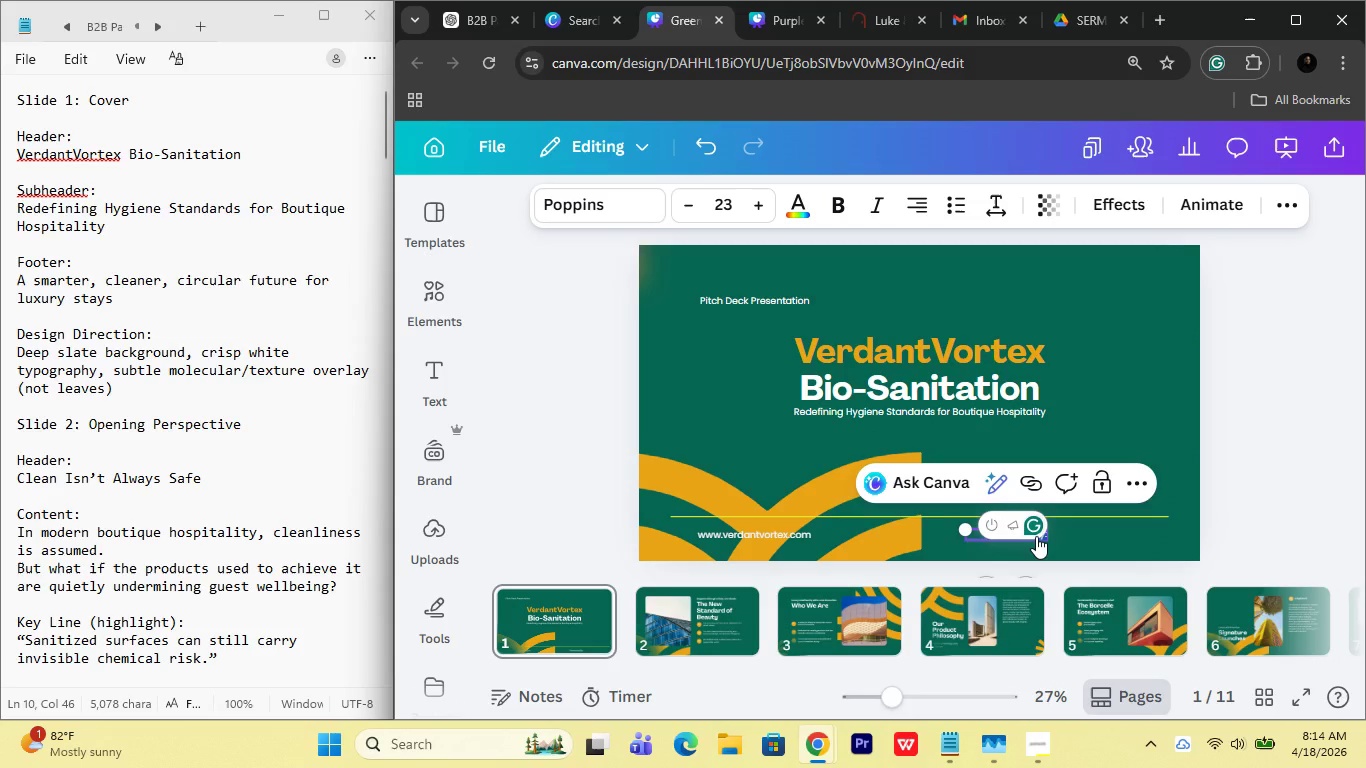 
key(Control+A)
 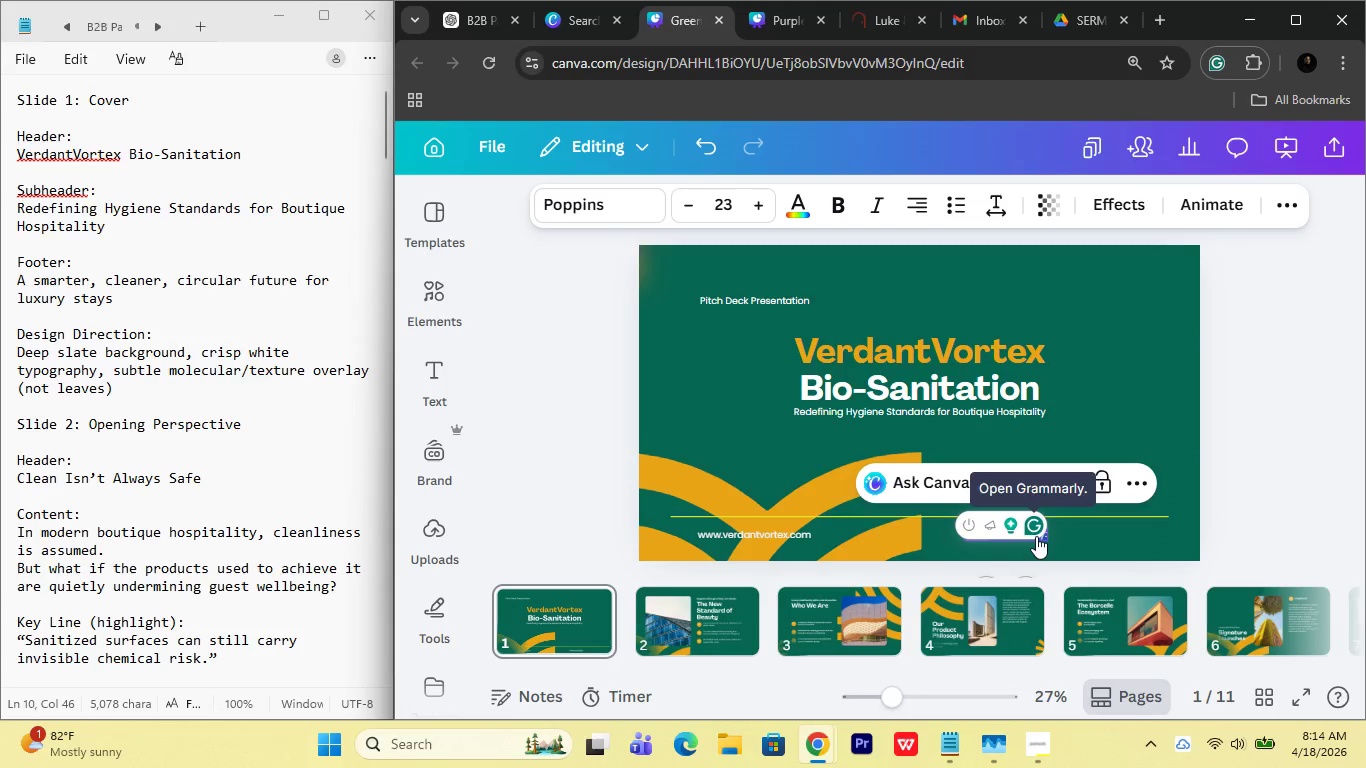 
type(A smarter )
key(Backspace)
type(, cleaner )
key(Backspace)
type(, circular futue fo uxury stas)
 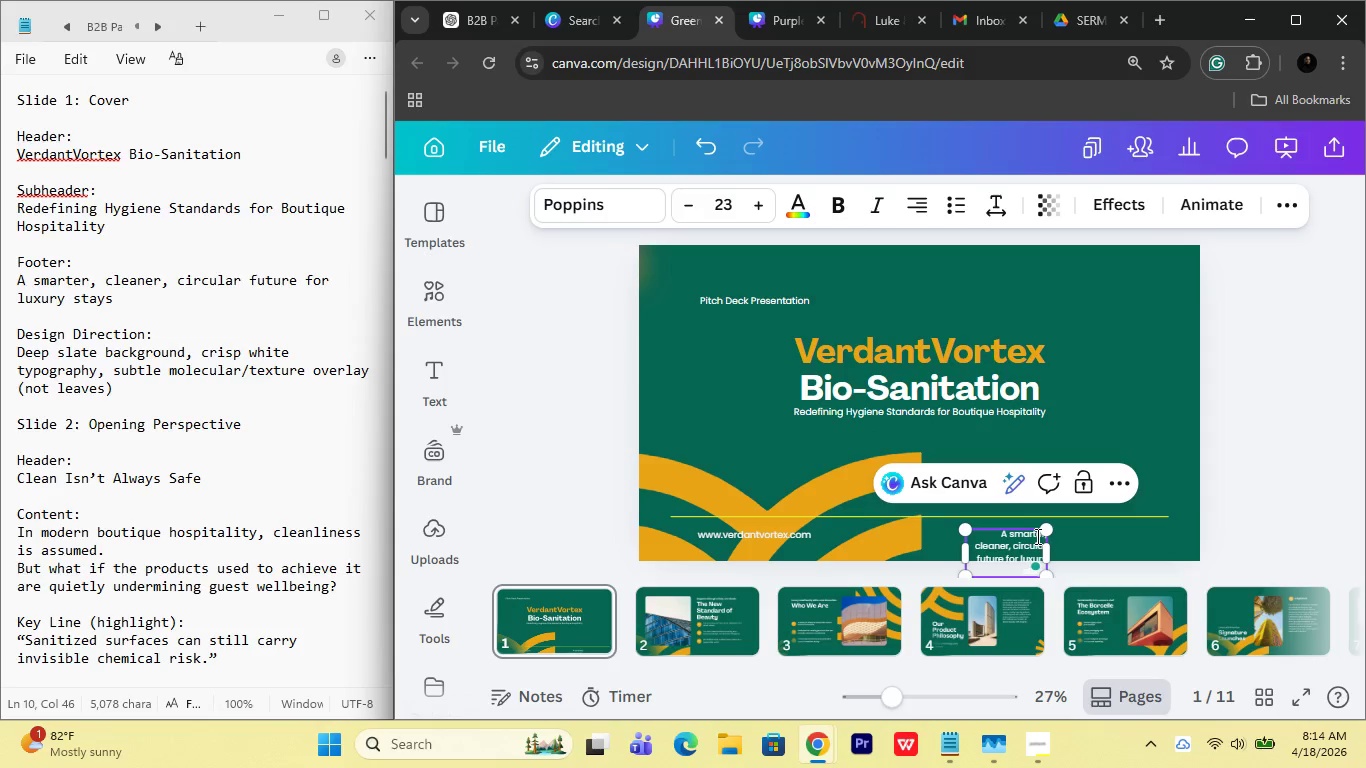 
left_click_drag(start_coordinate=[965, 548], to_coordinate=[770, 575])
 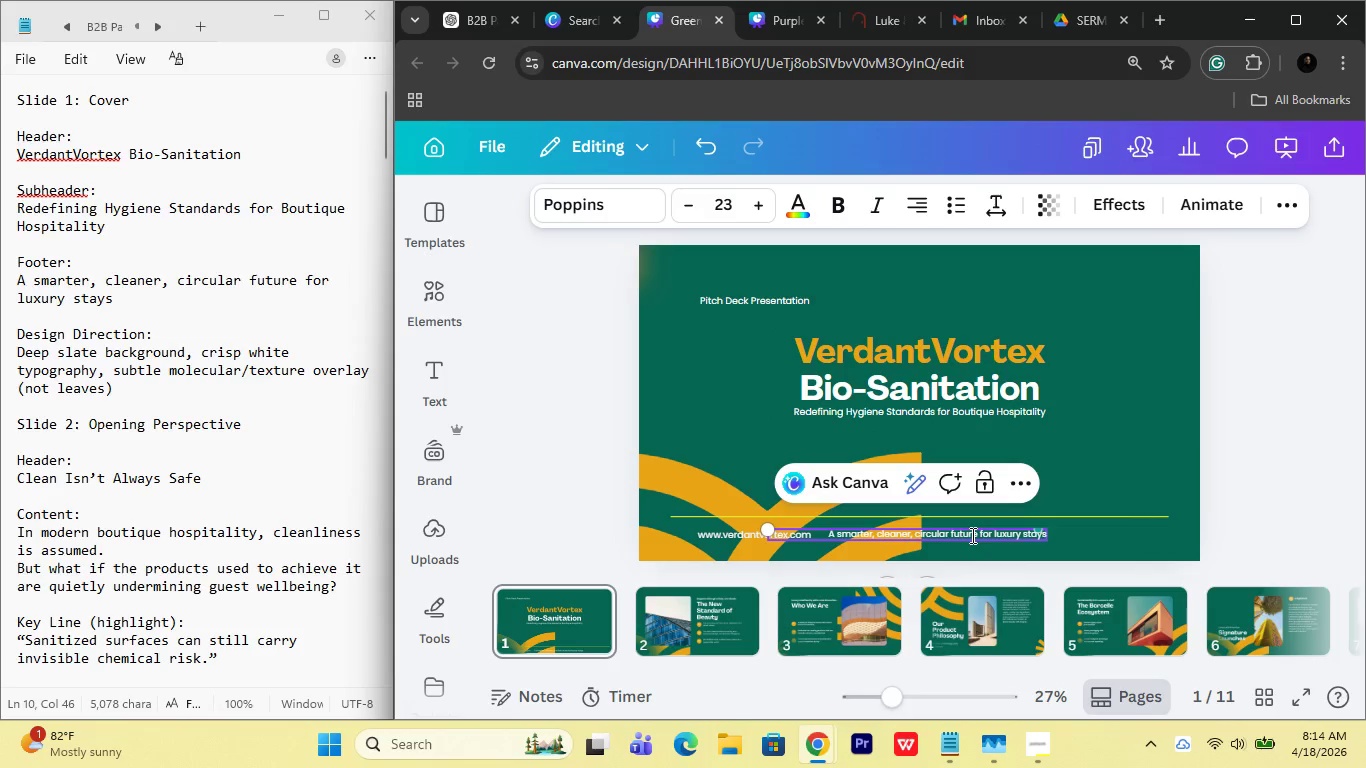 
left_click([976, 547])
 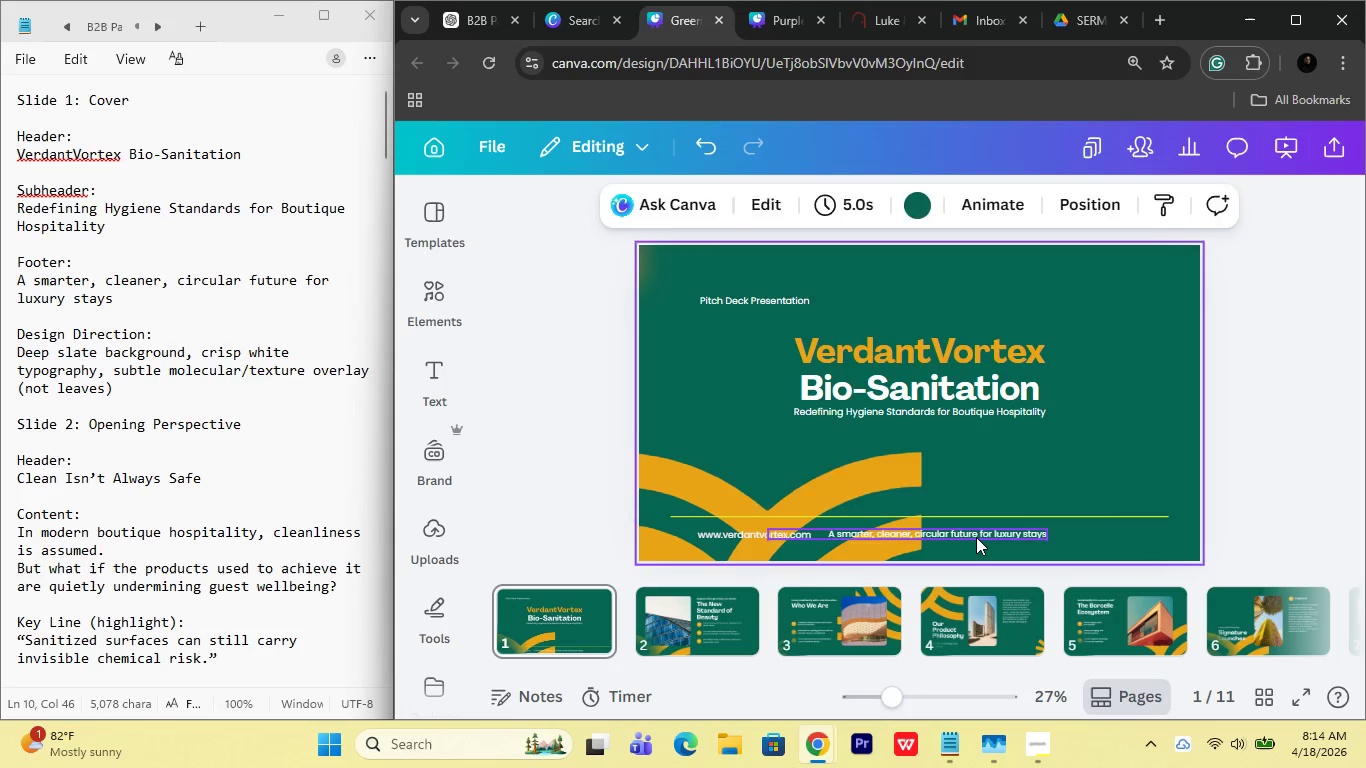 
left_click_drag(start_coordinate=[976, 537], to_coordinate=[1074, 535])
 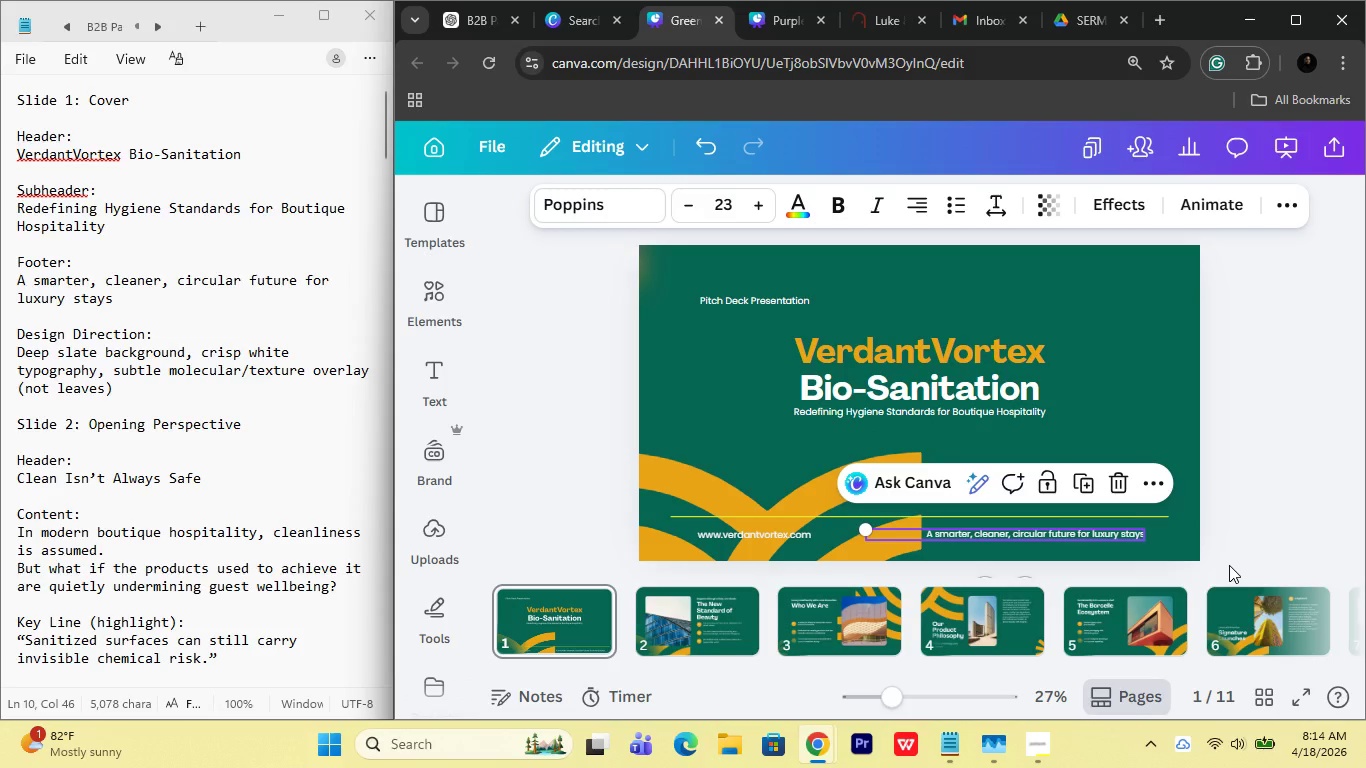 
key(ArrowDown)
 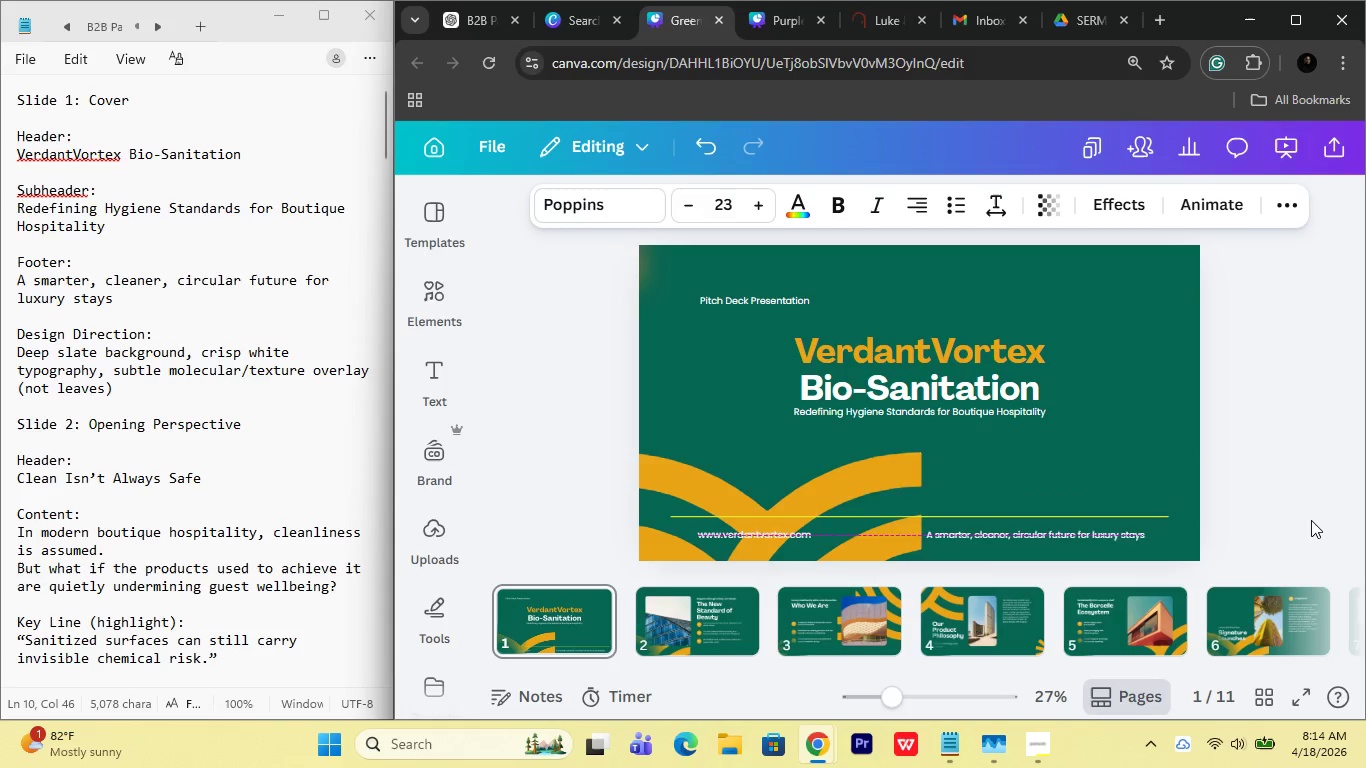 
left_click([1312, 516])
 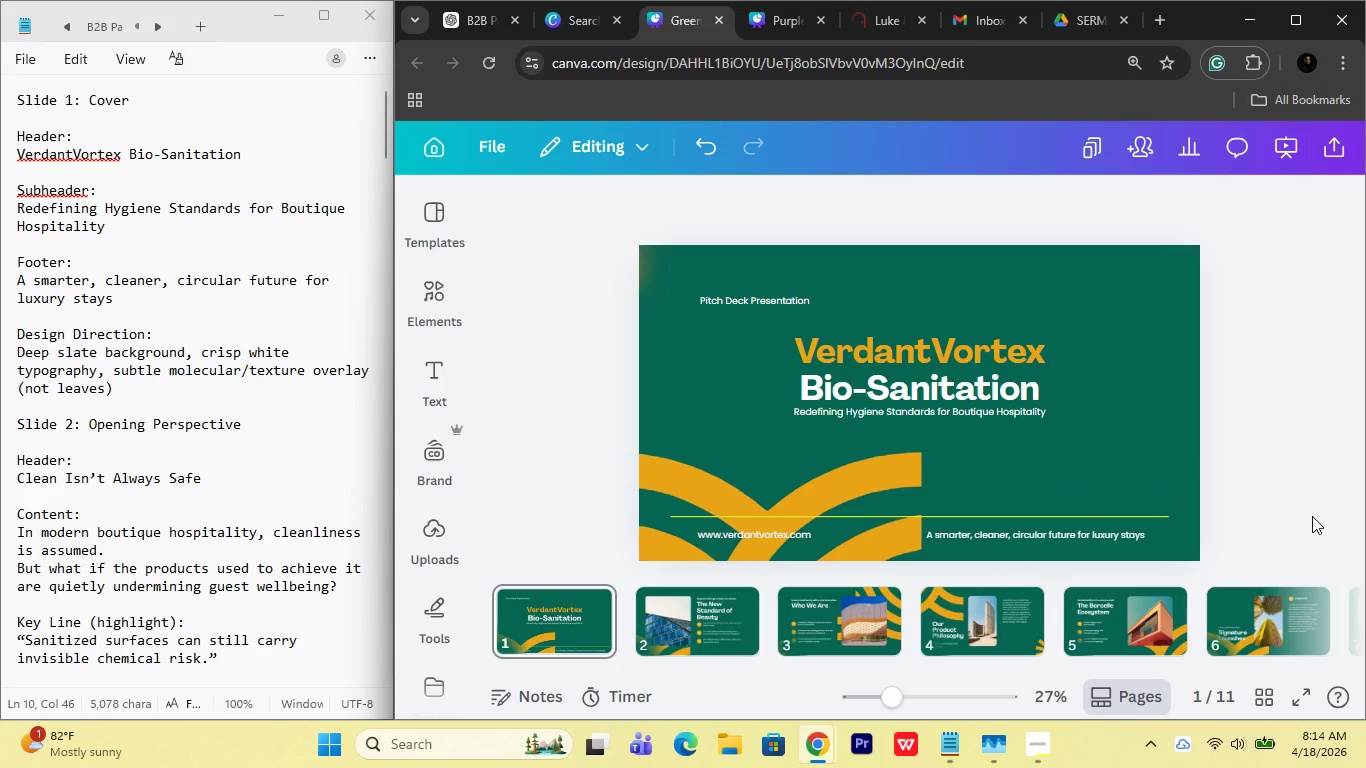 
wait(5.66)
 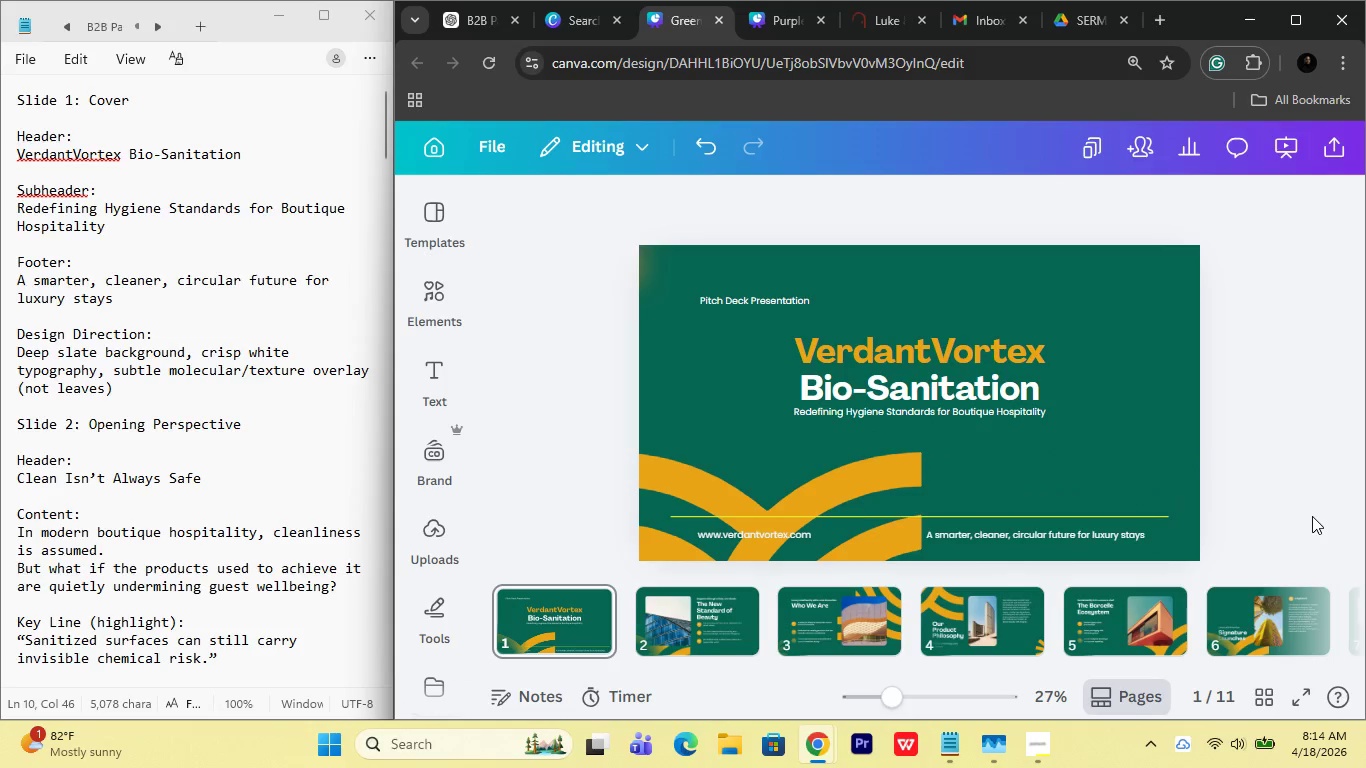 
left_click([1115, 540])
 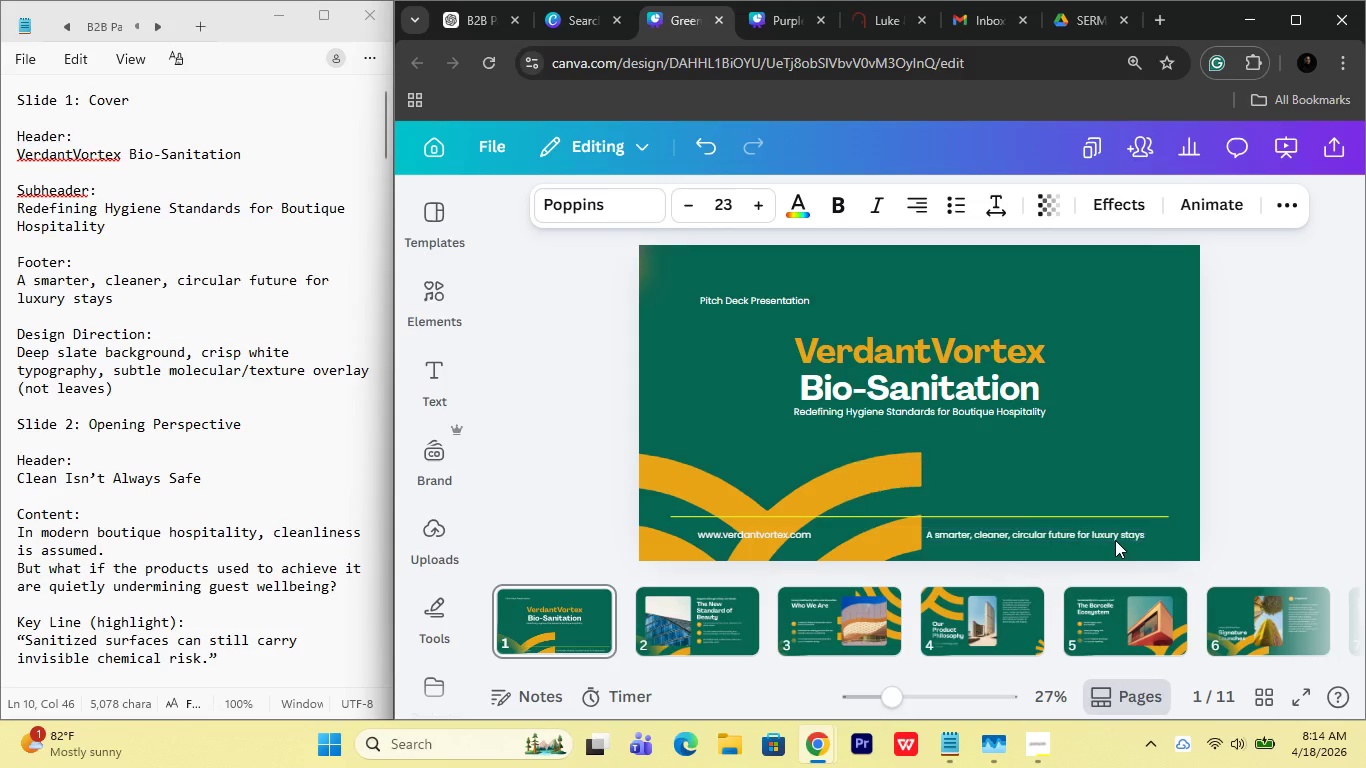 
key(ArrowLeft)
 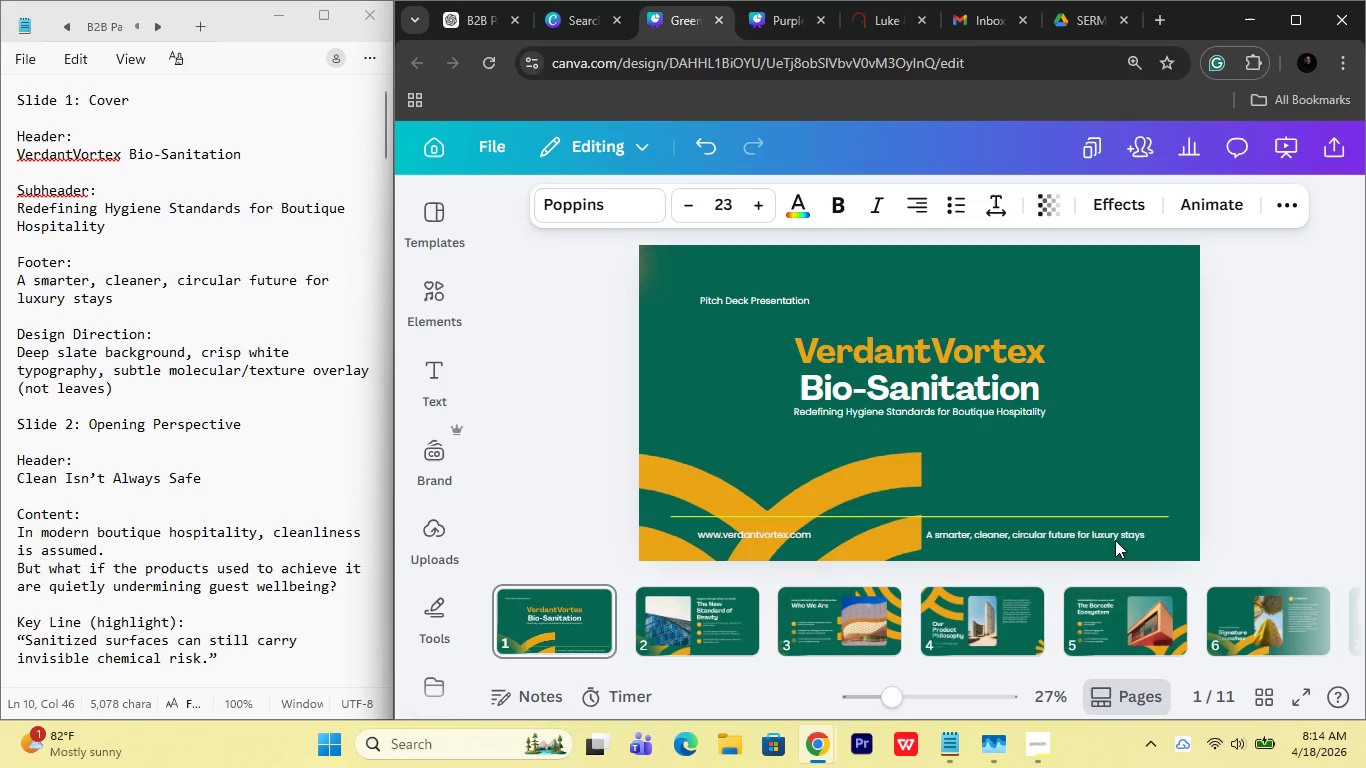 
key(ArrowLeft)
 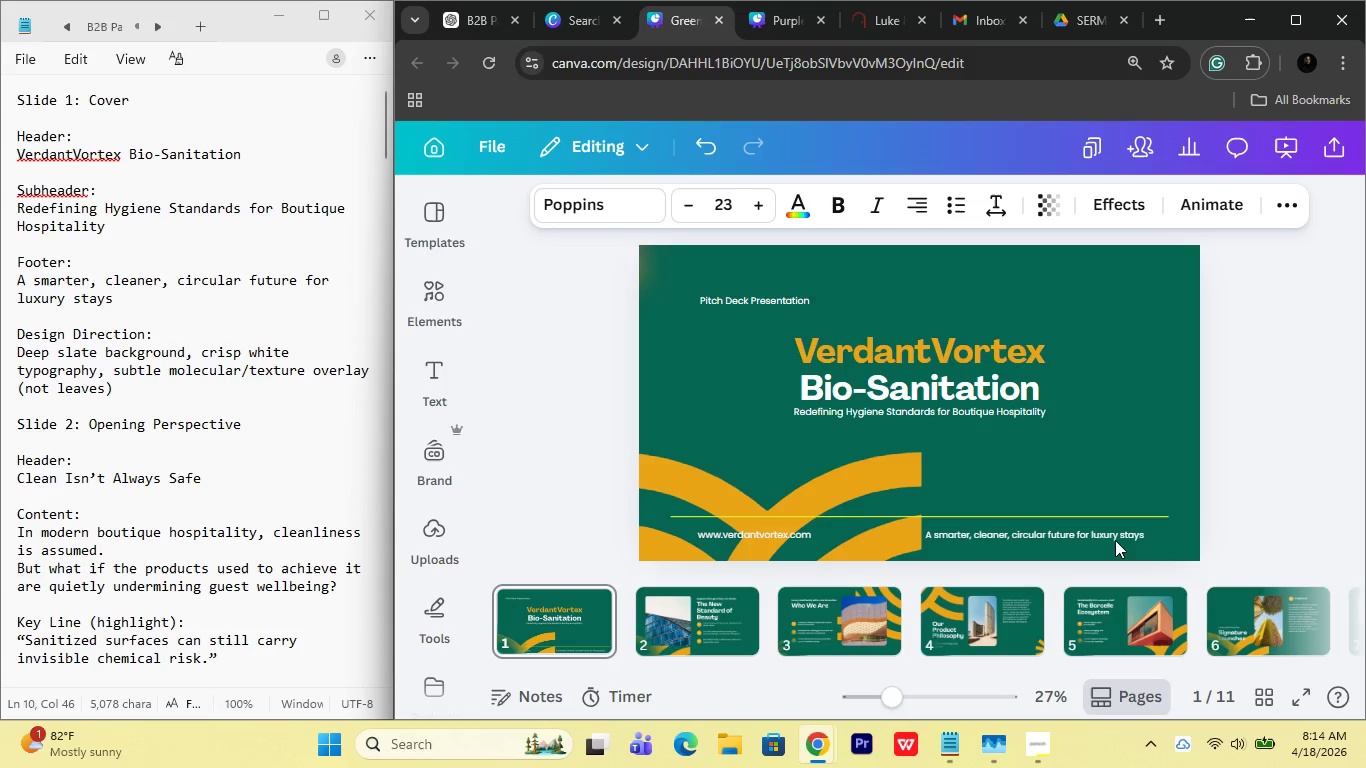 
key(ArrowLeft)
 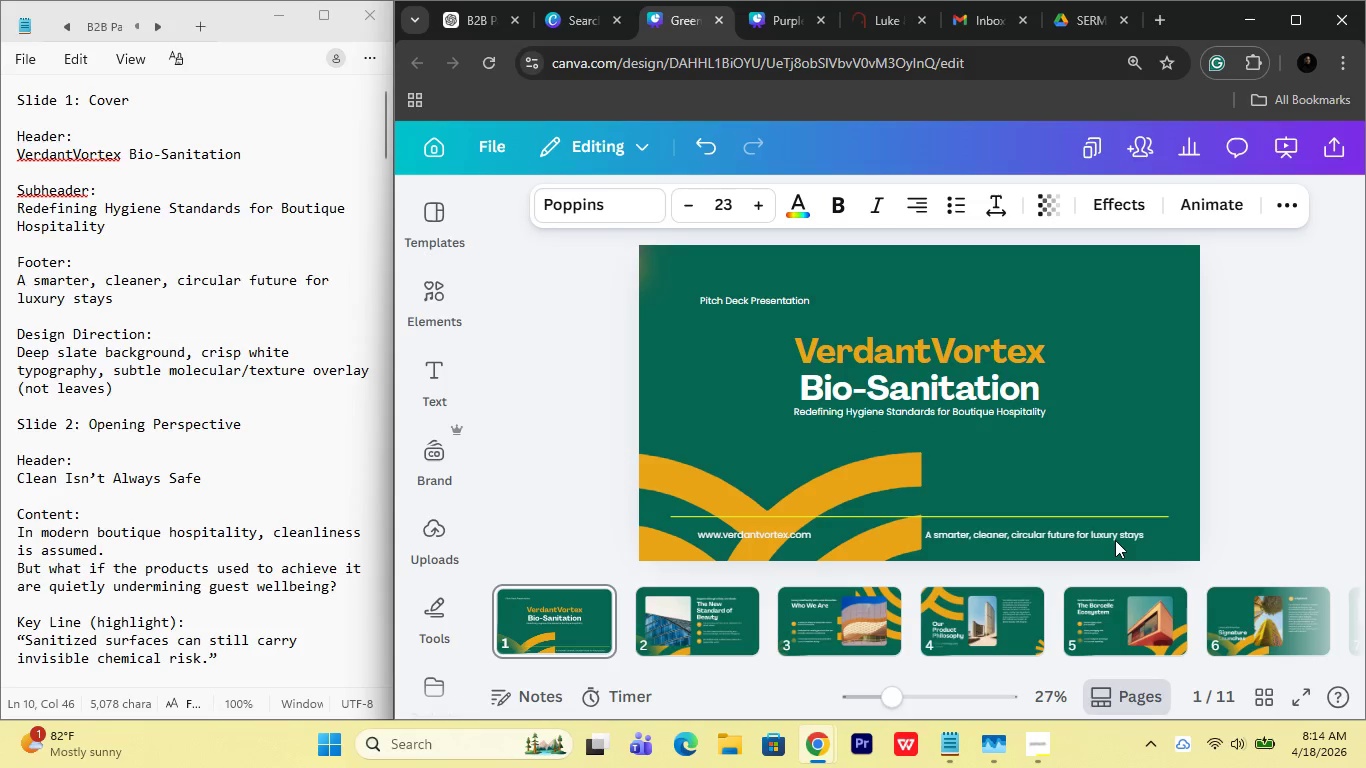 
key(ArrowLeft)
 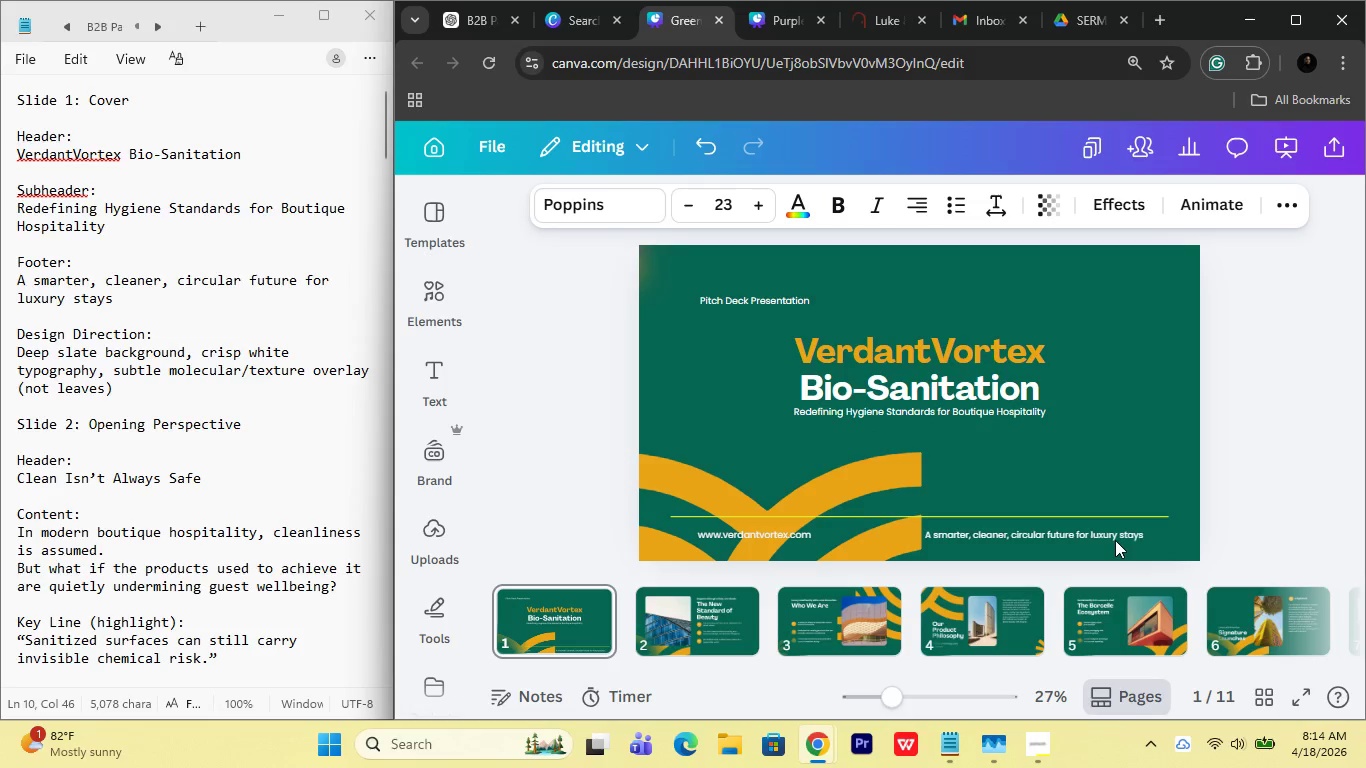 
key(ArrowLeft)
 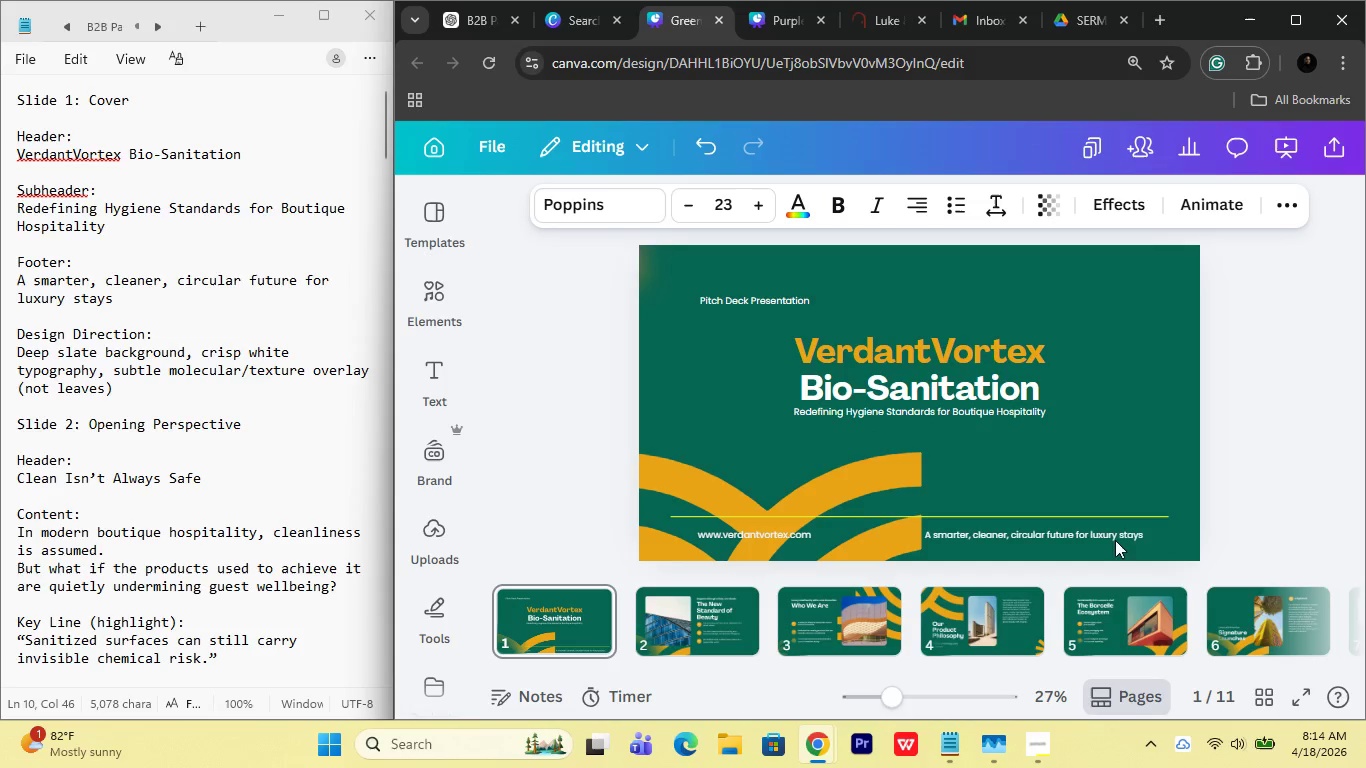 
key(ArrowLeft)
 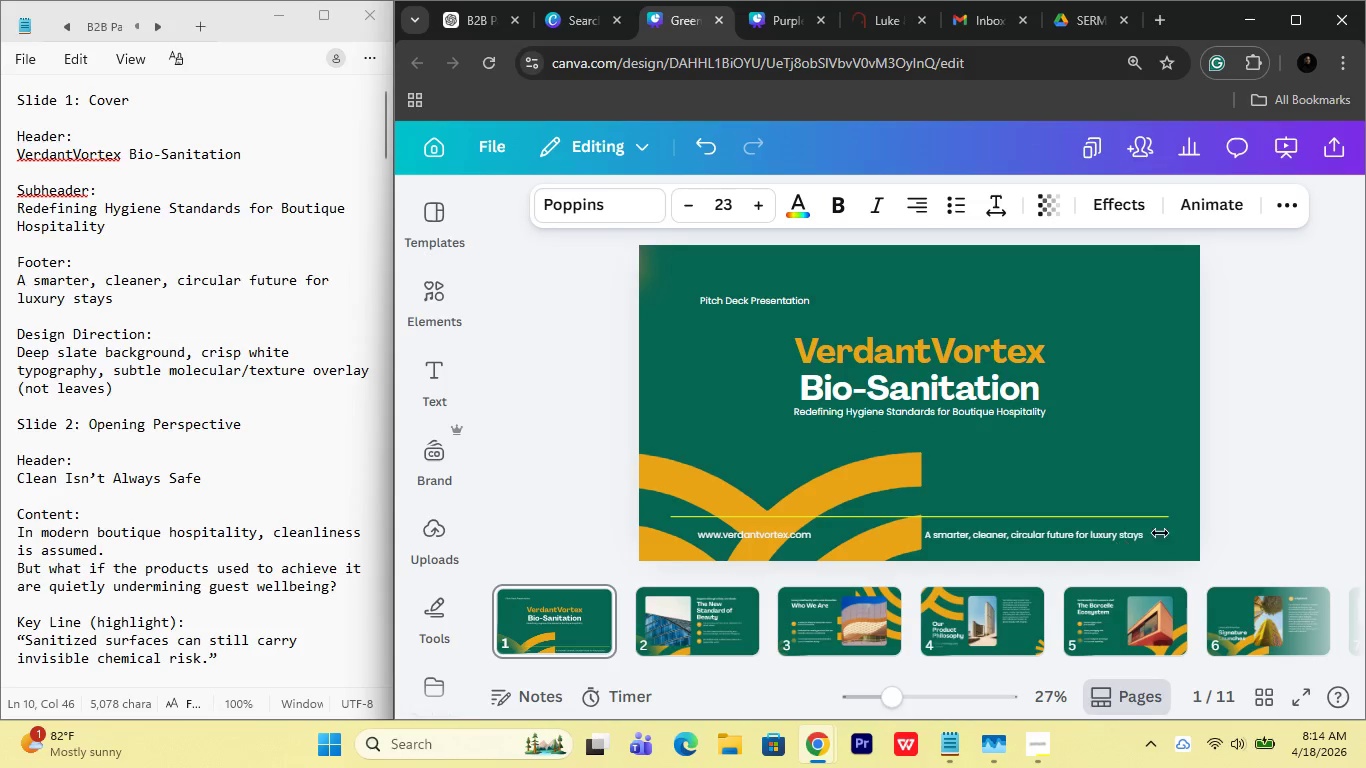 
key(ArrowLeft)
 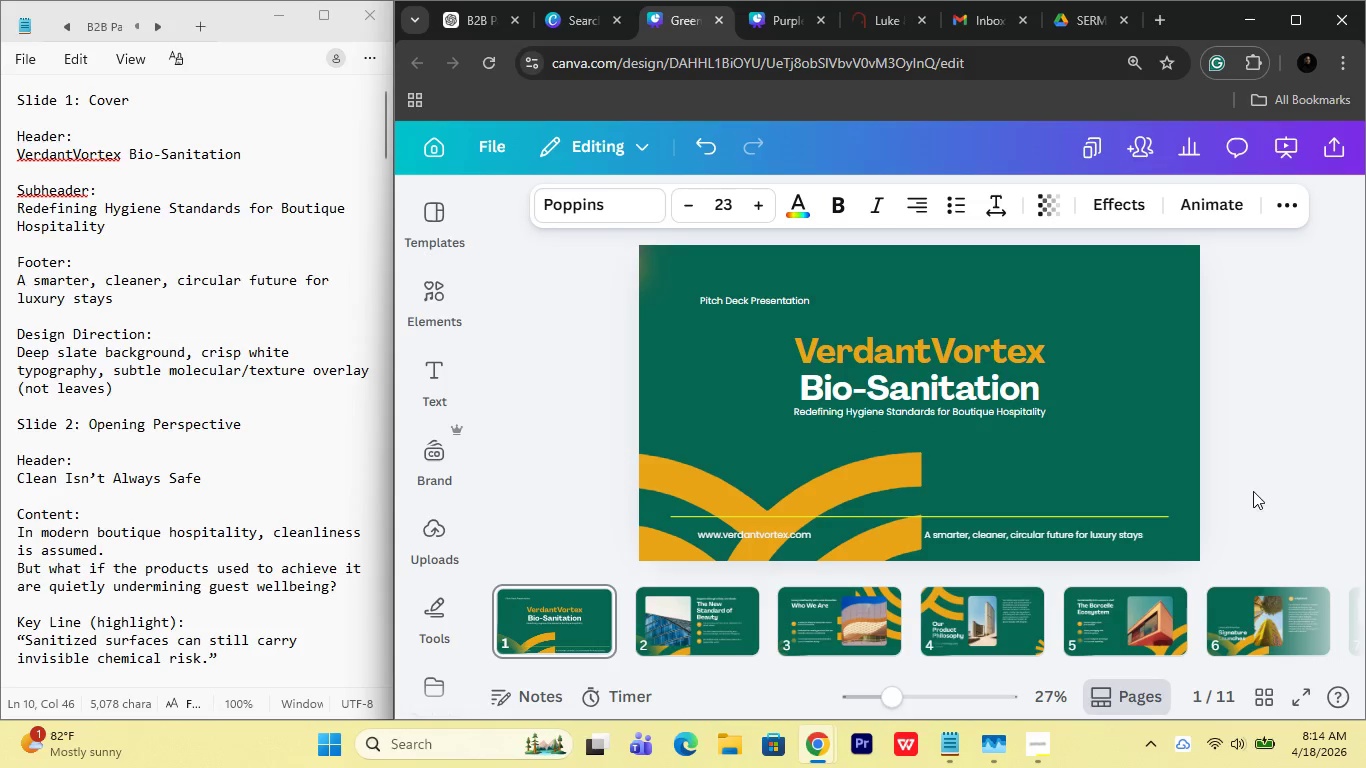 
left_click([1253, 491])
 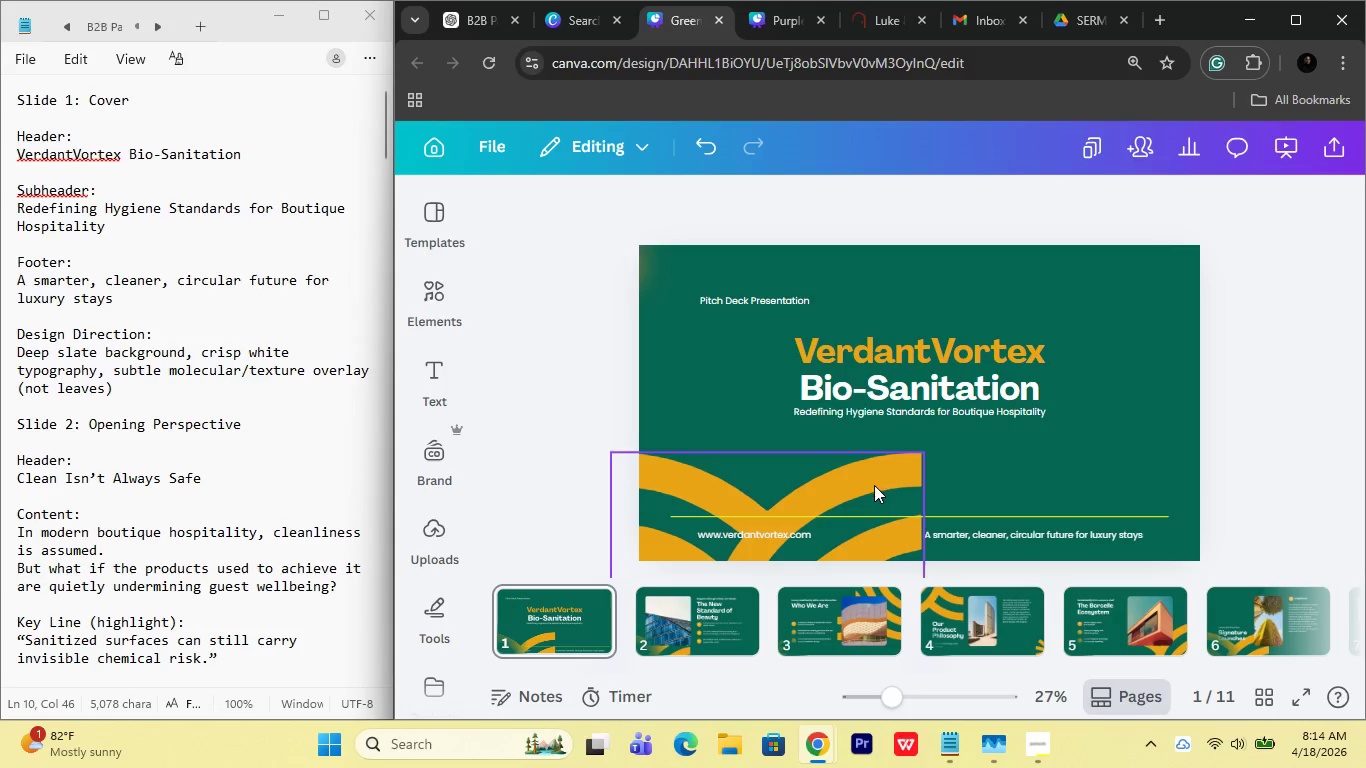 
left_click_drag(start_coordinate=[874, 485], to_coordinate=[1049, 248])
 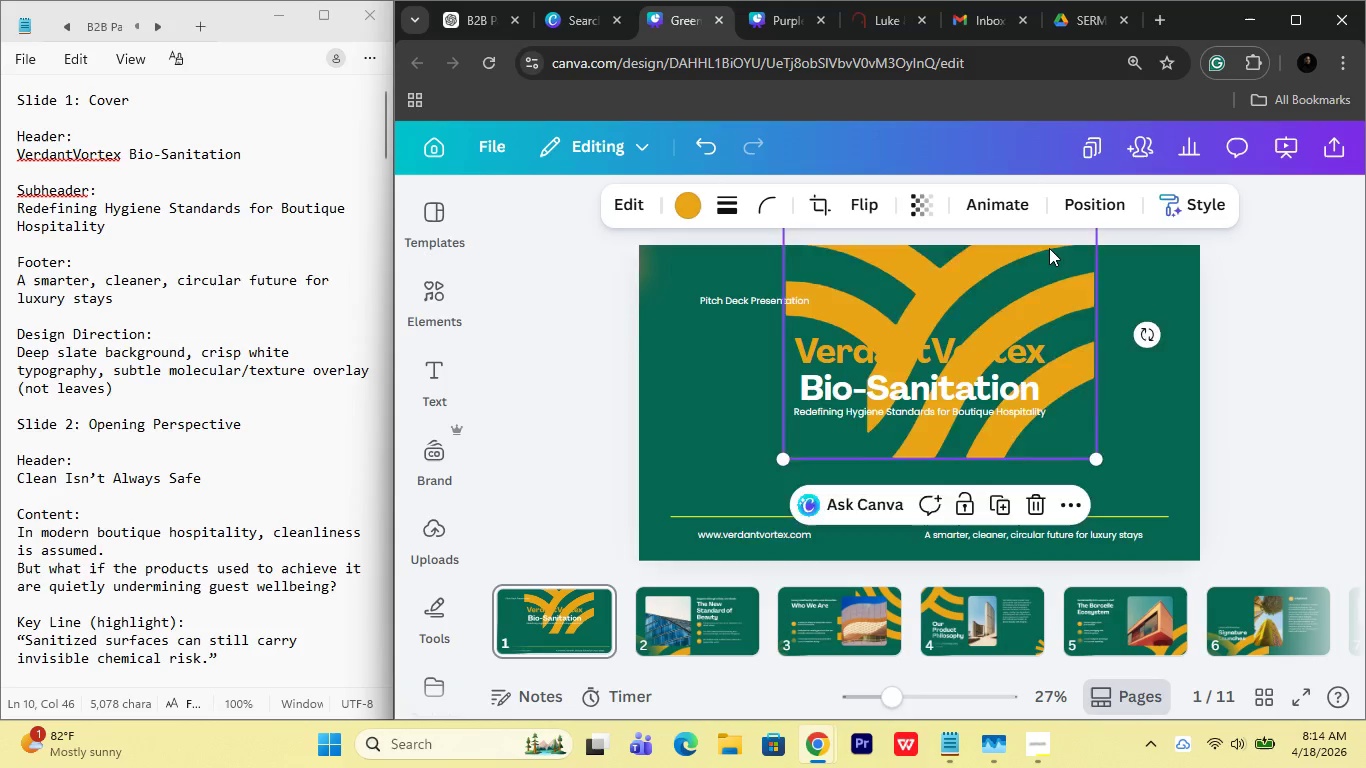 
key(Control+ControlLeft)
 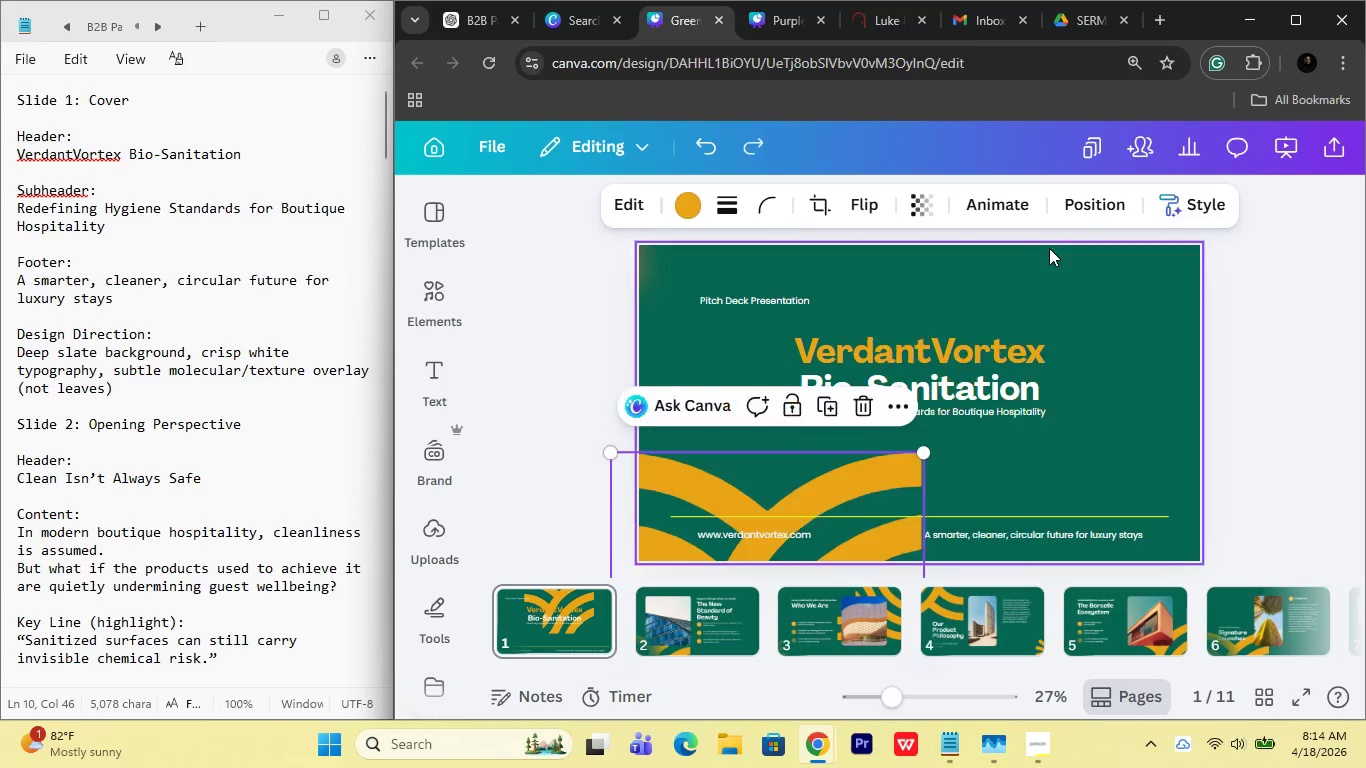 
key(Control+Z)
 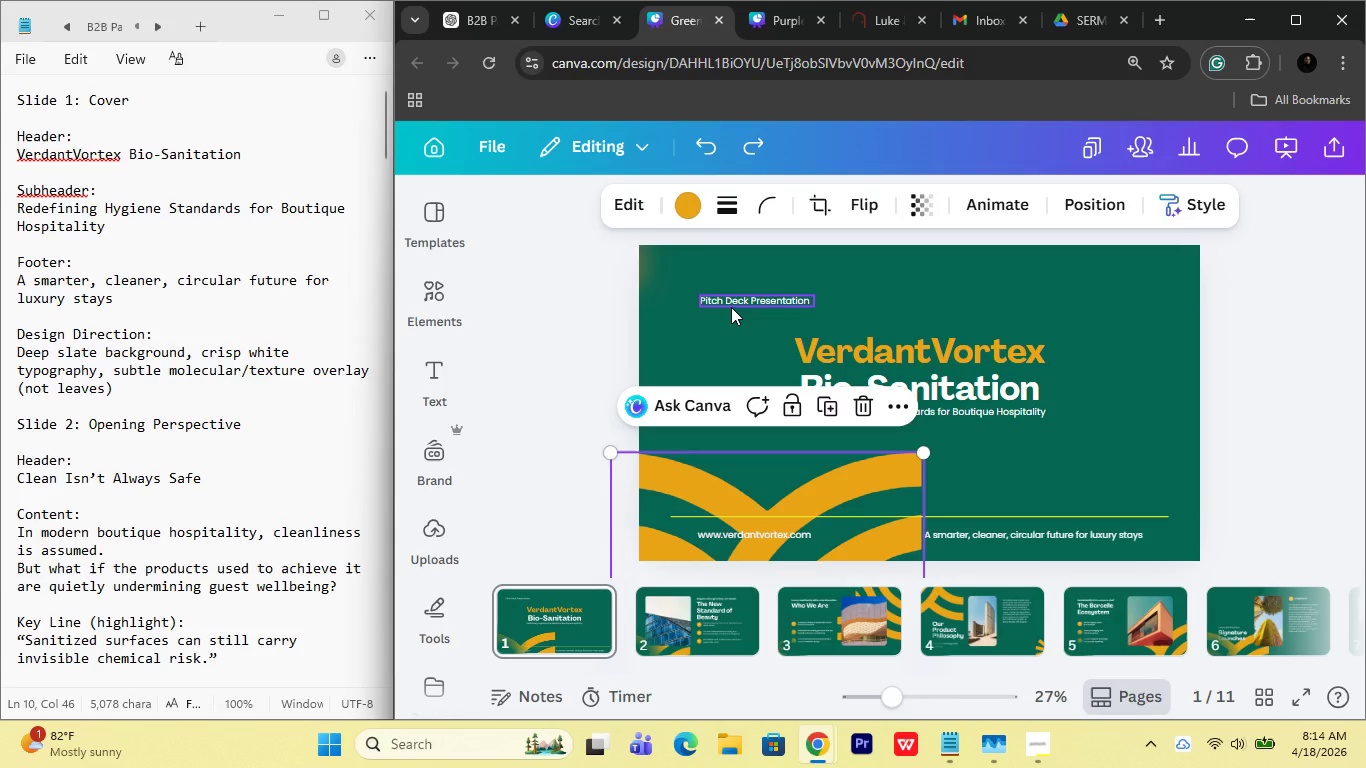 
wait(6.2)
 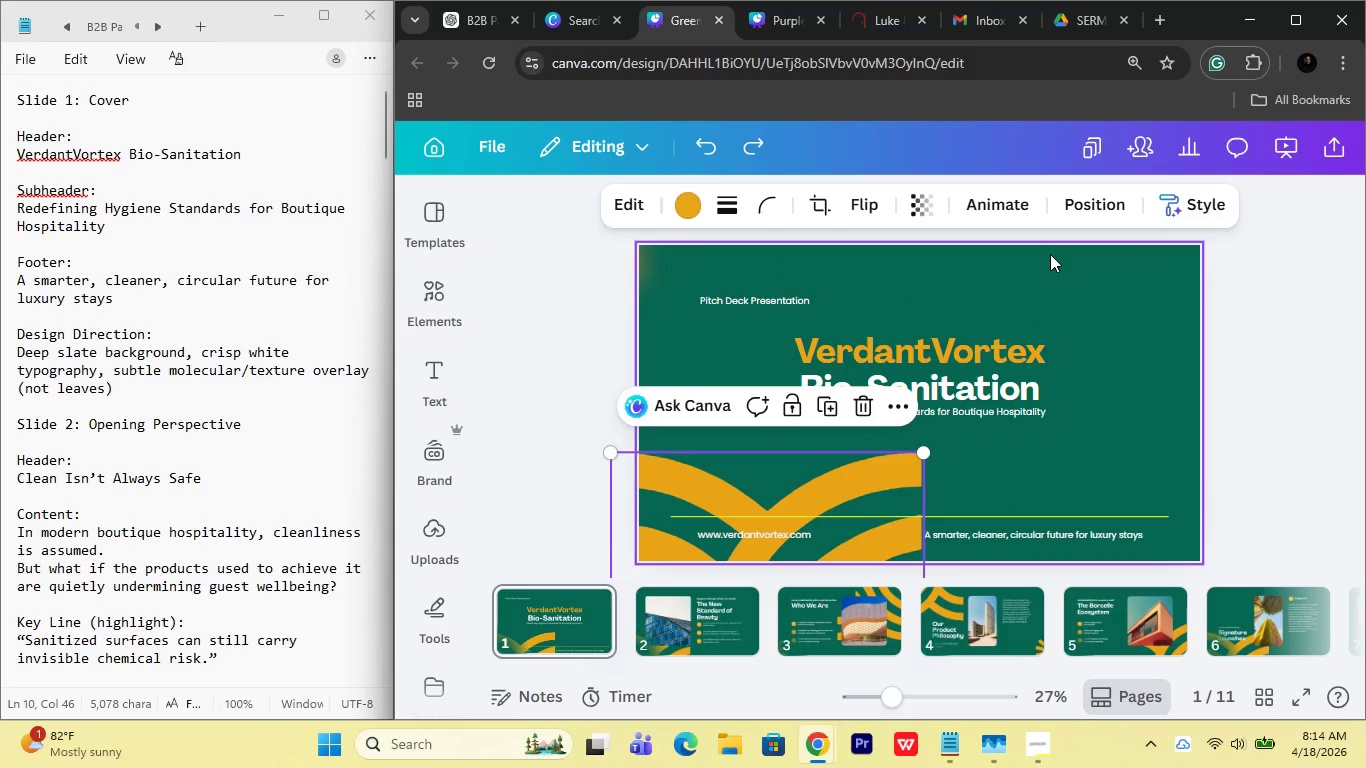 
double_click([731, 307])
 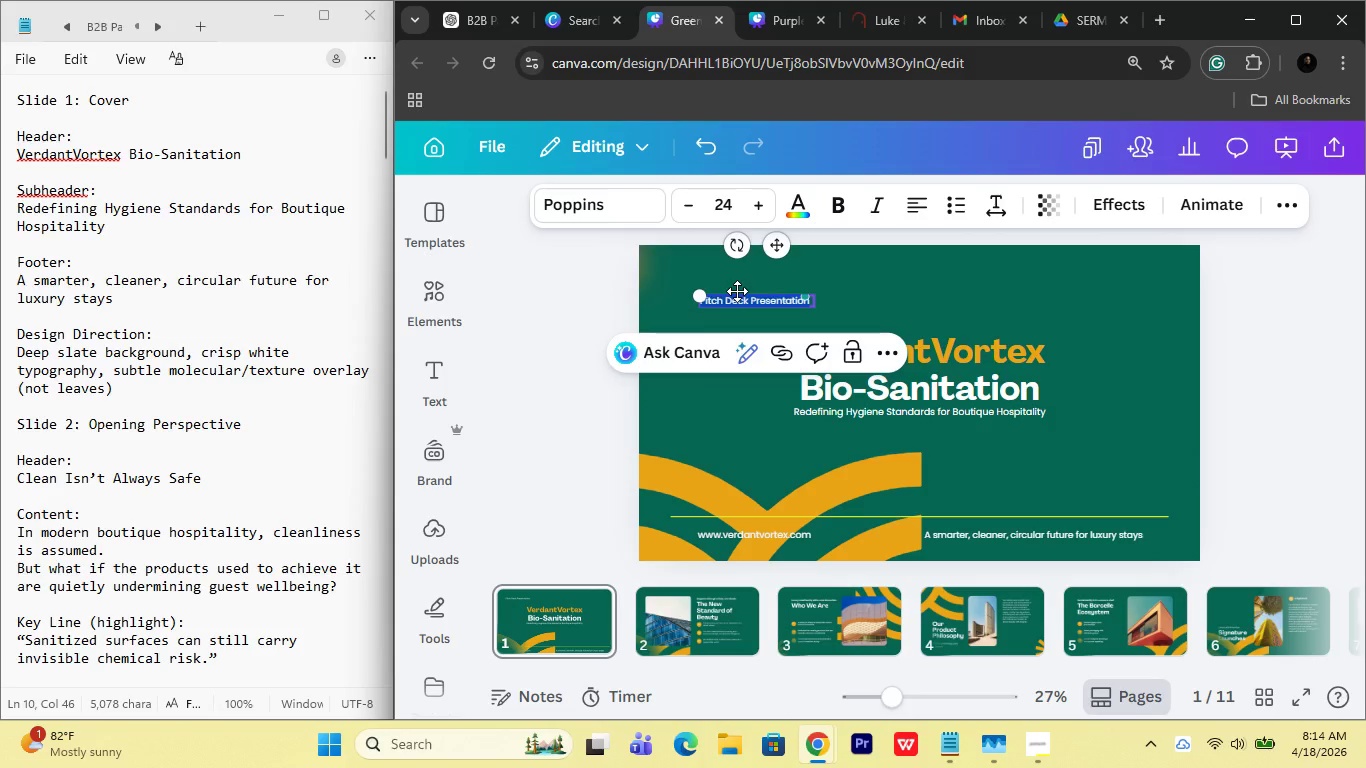 
type(VerdantC)
key(Backspace)
type(Vortex)
 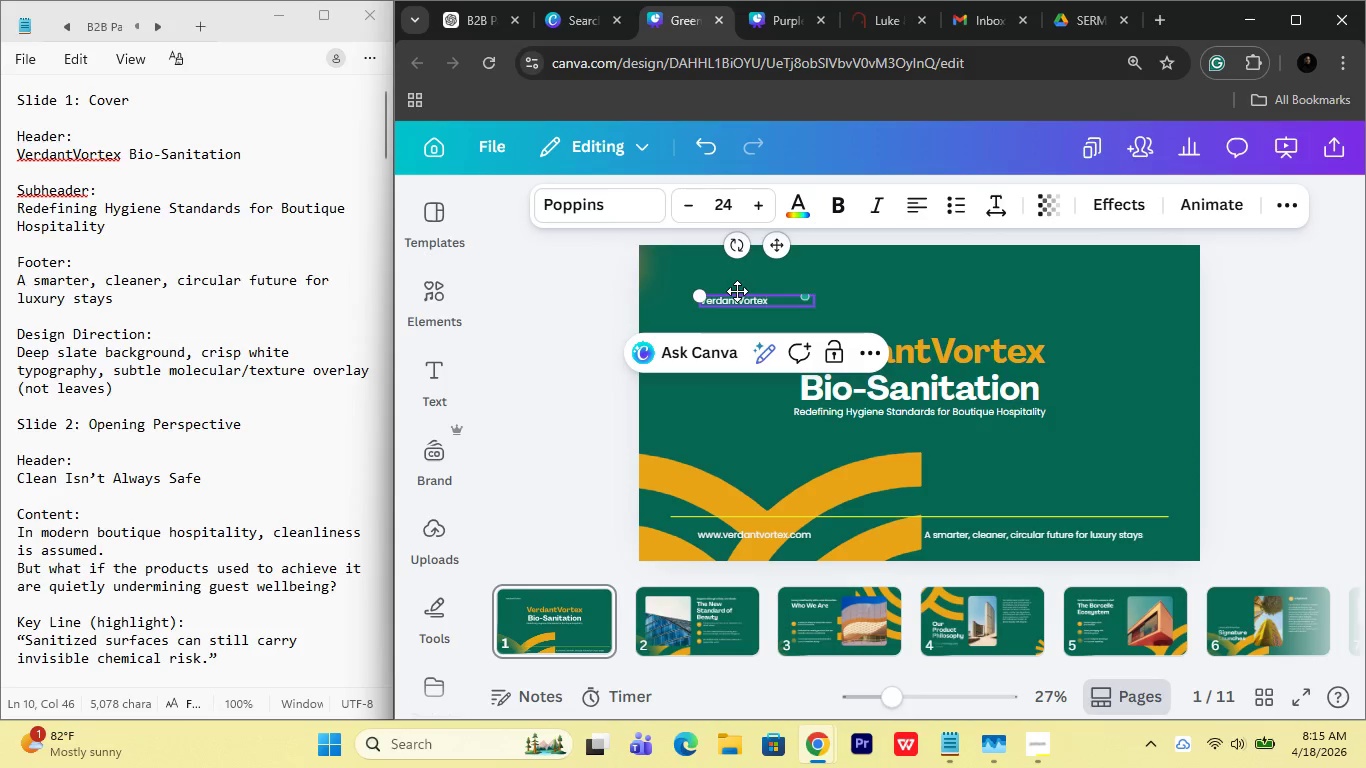 
left_click([669, 278])
 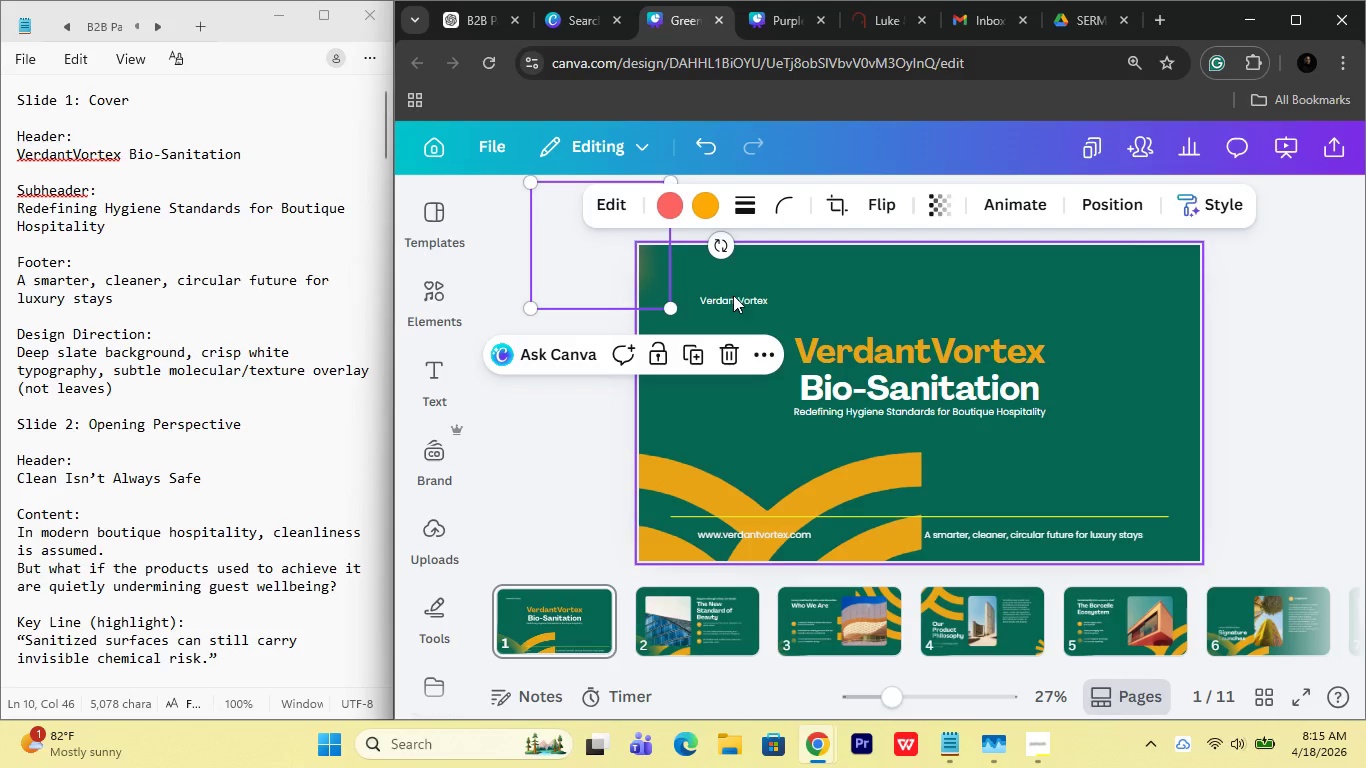 
left_click_drag(start_coordinate=[733, 300], to_coordinate=[748, 287])
 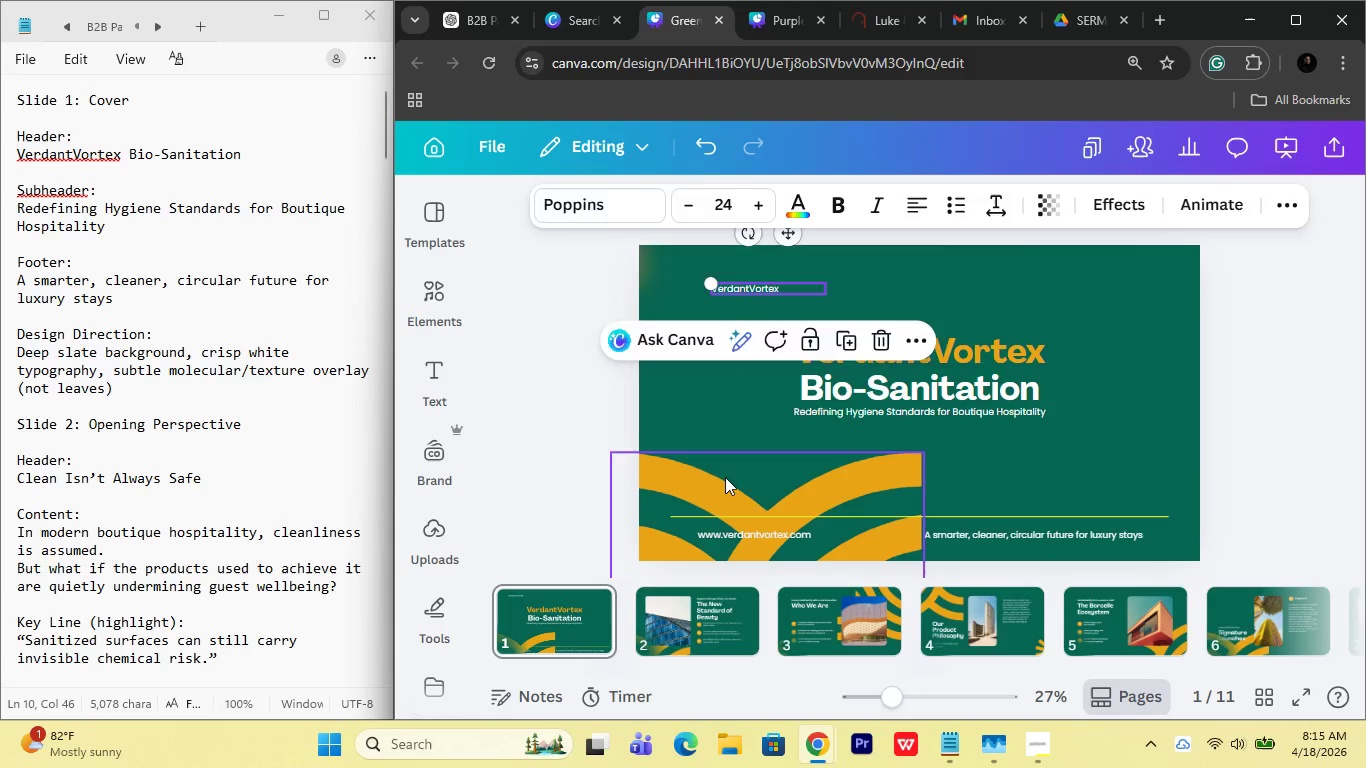 
left_click([725, 477])
 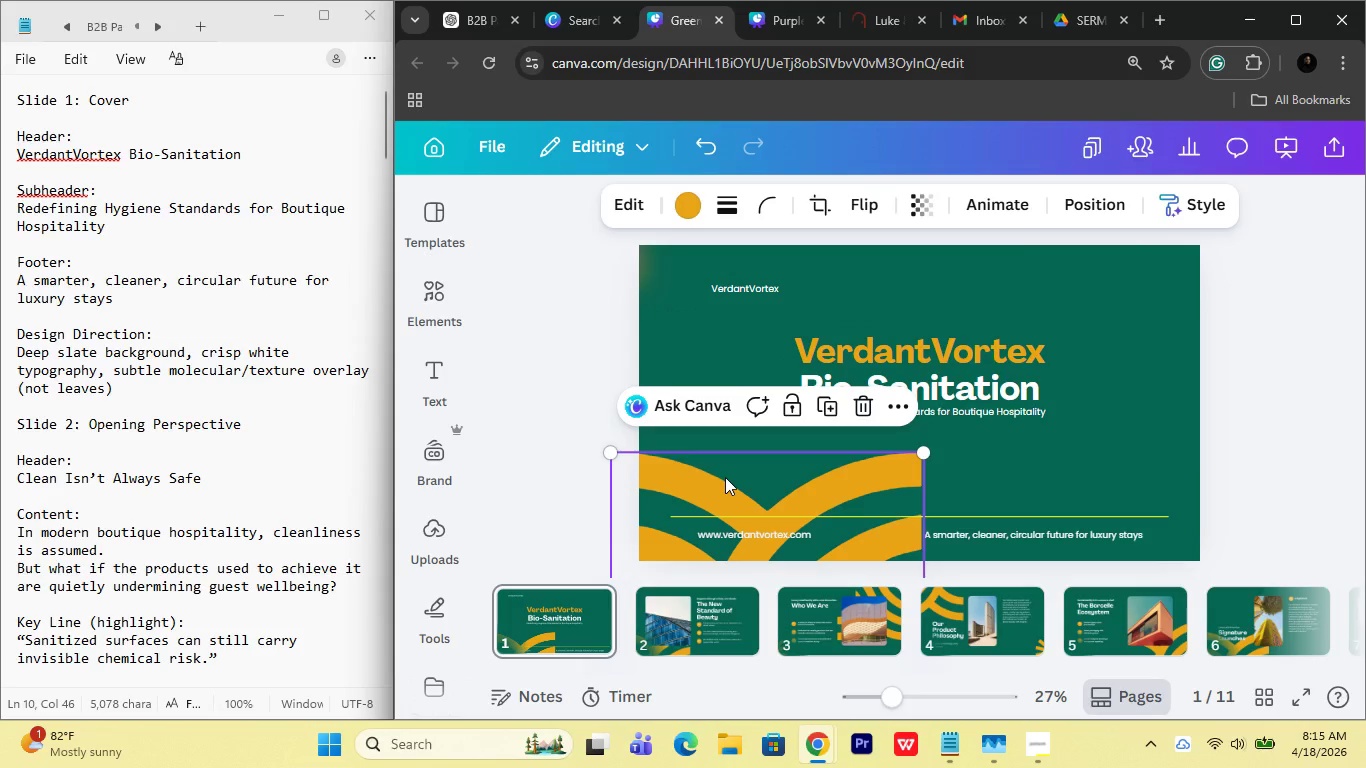 
hold_key(key=AltRight, duration=0.88)
left_click_drag(start_coordinate=[725, 477], to_coordinate=[707, 304])
 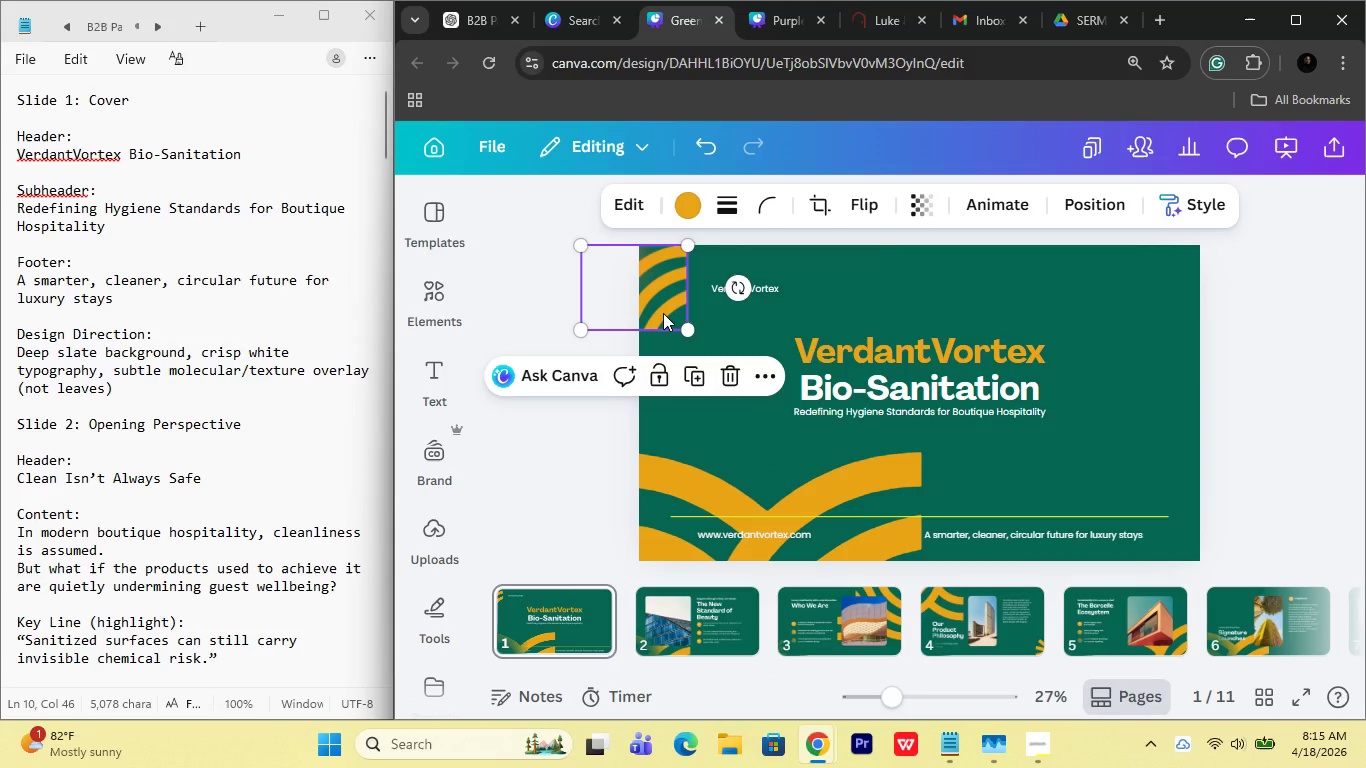 
left_click_drag(start_coordinate=[663, 313], to_coordinate=[716, 341])
 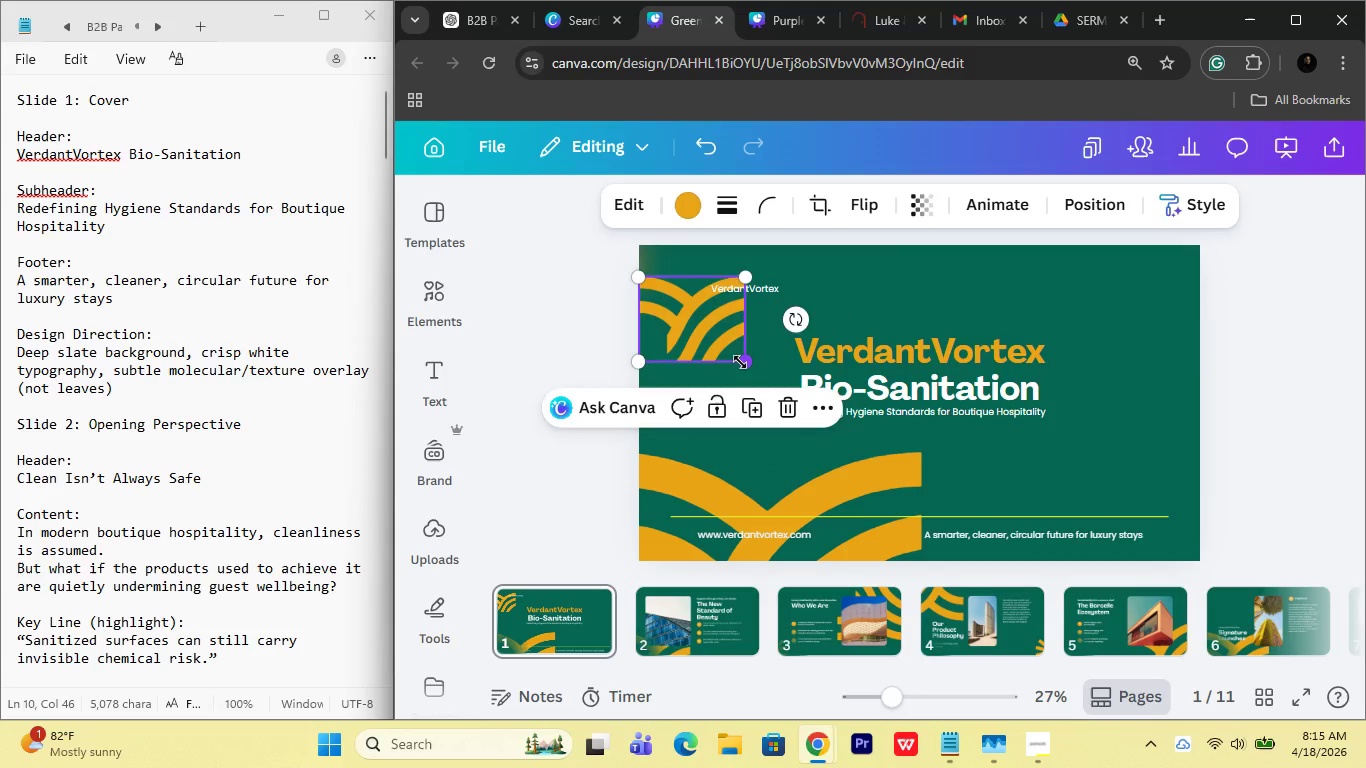 
left_click_drag(start_coordinate=[744, 366], to_coordinate=[675, 299])
 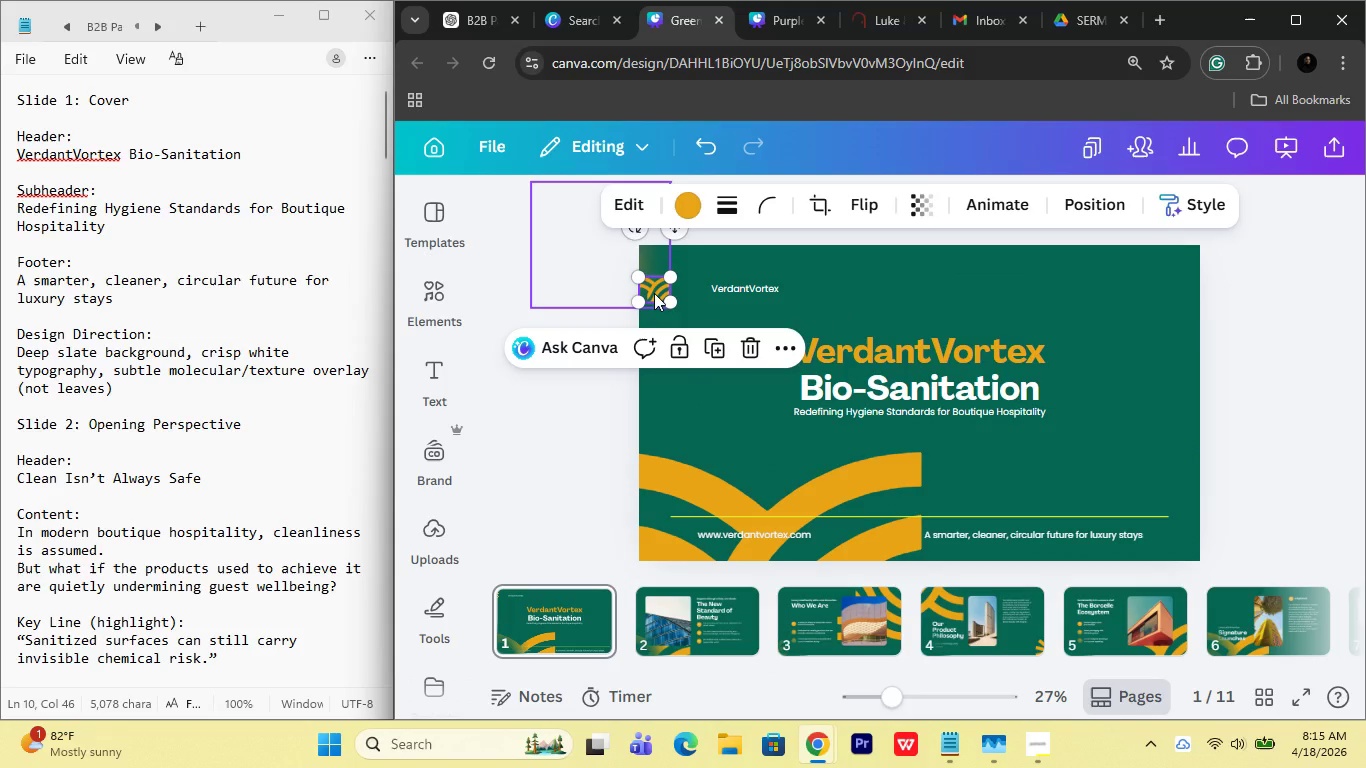 
left_click_drag(start_coordinate=[654, 293], to_coordinate=[683, 291])
 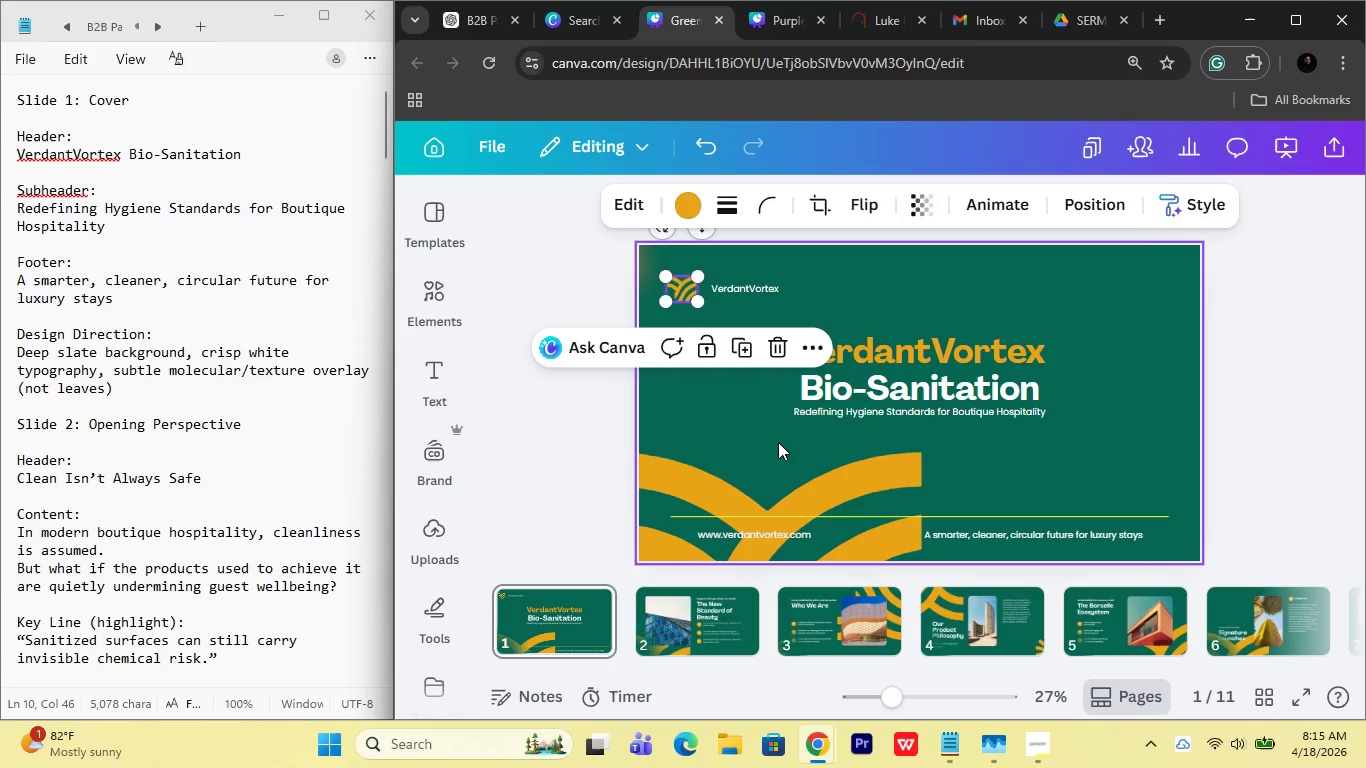 
left_click([777, 441])
 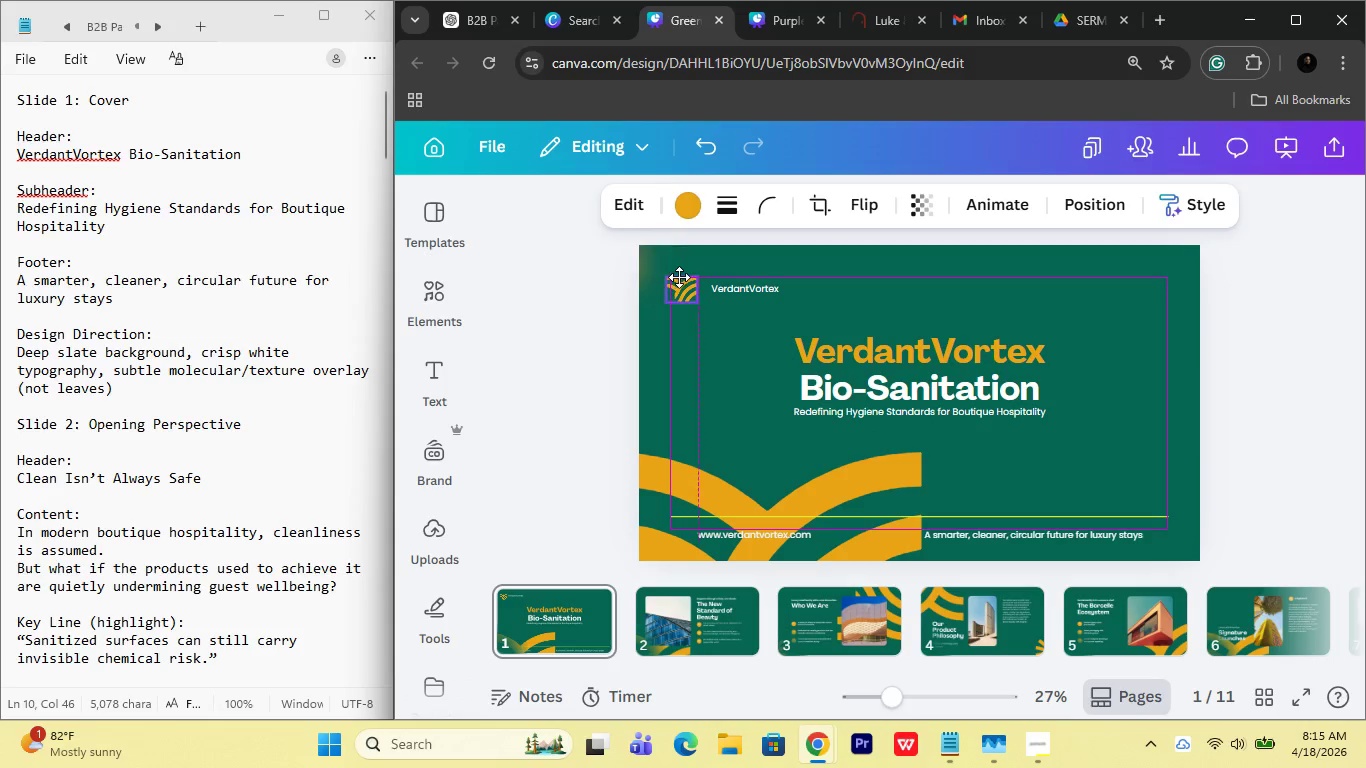 
wait(5.19)
 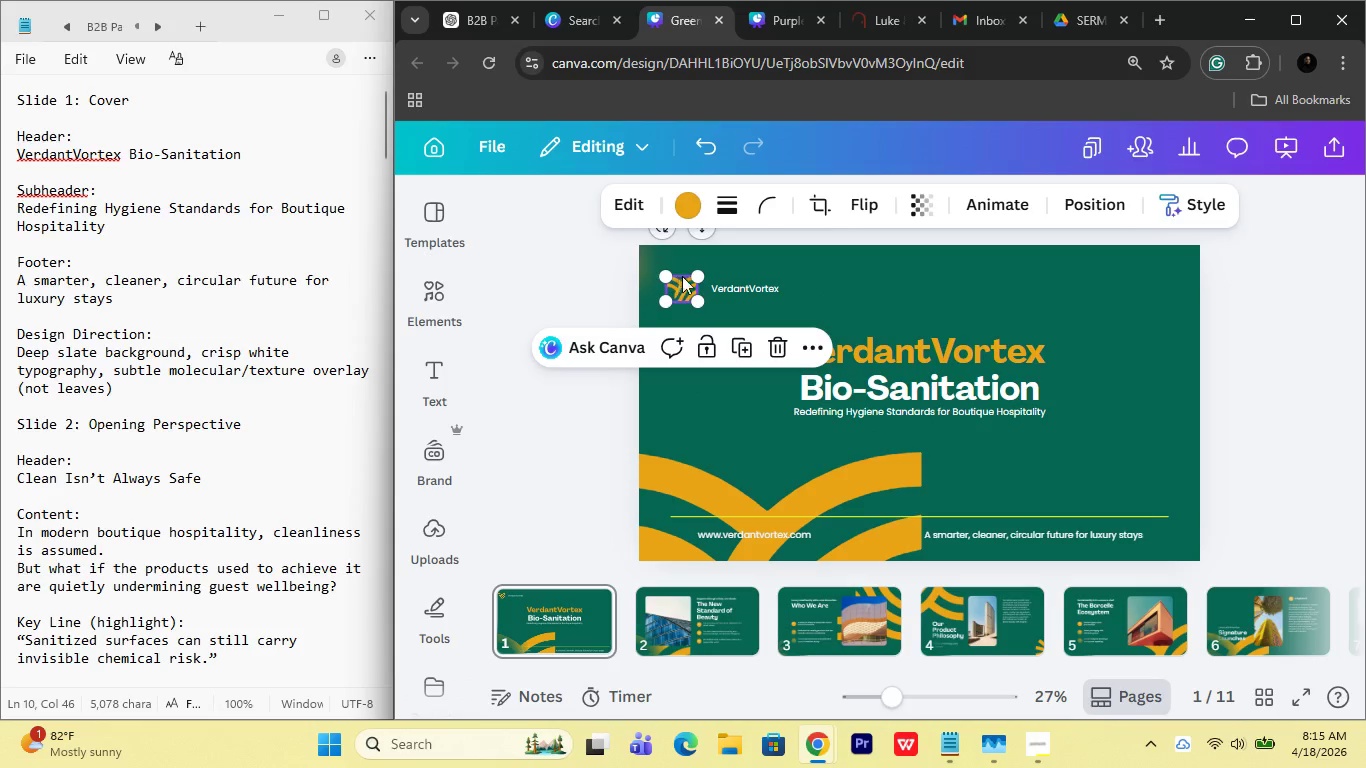 
left_click([711, 409])
 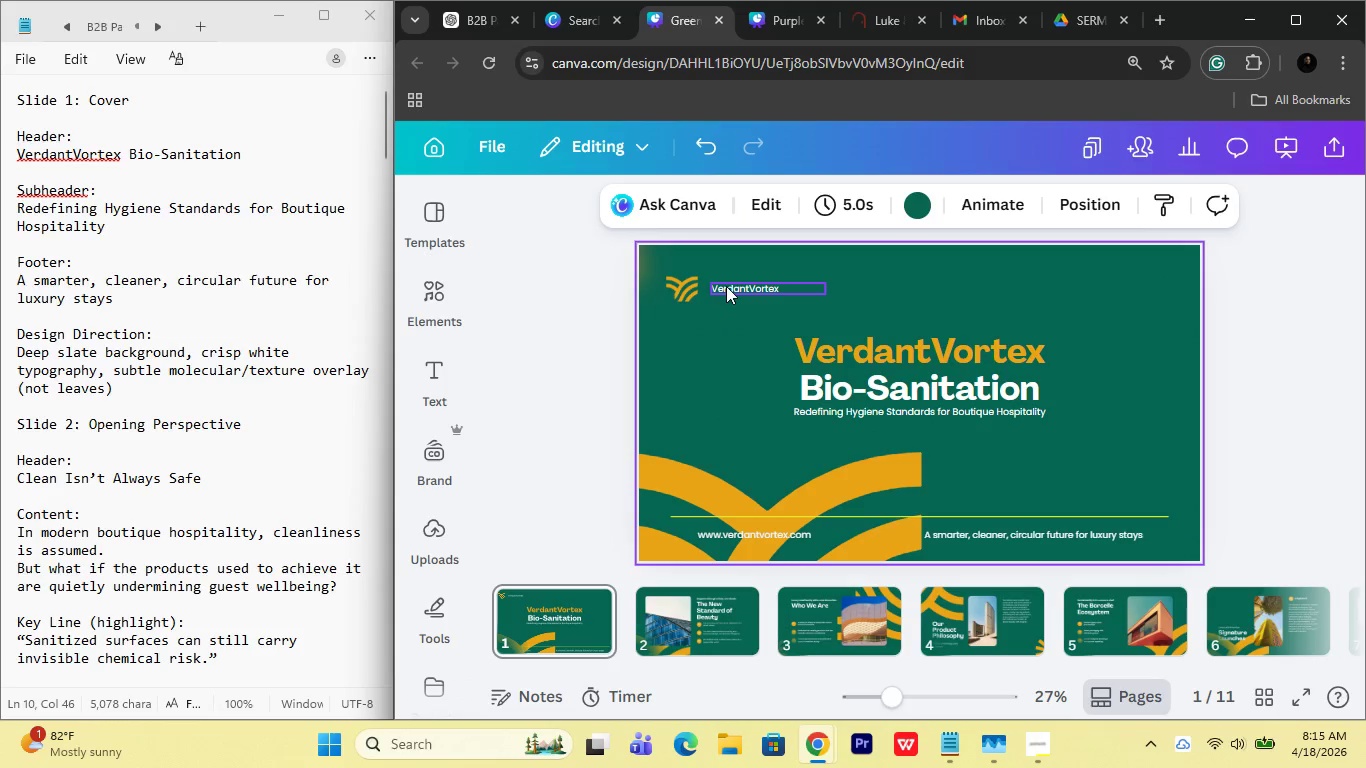 
left_click_drag(start_coordinate=[727, 286], to_coordinate=[721, 286])
 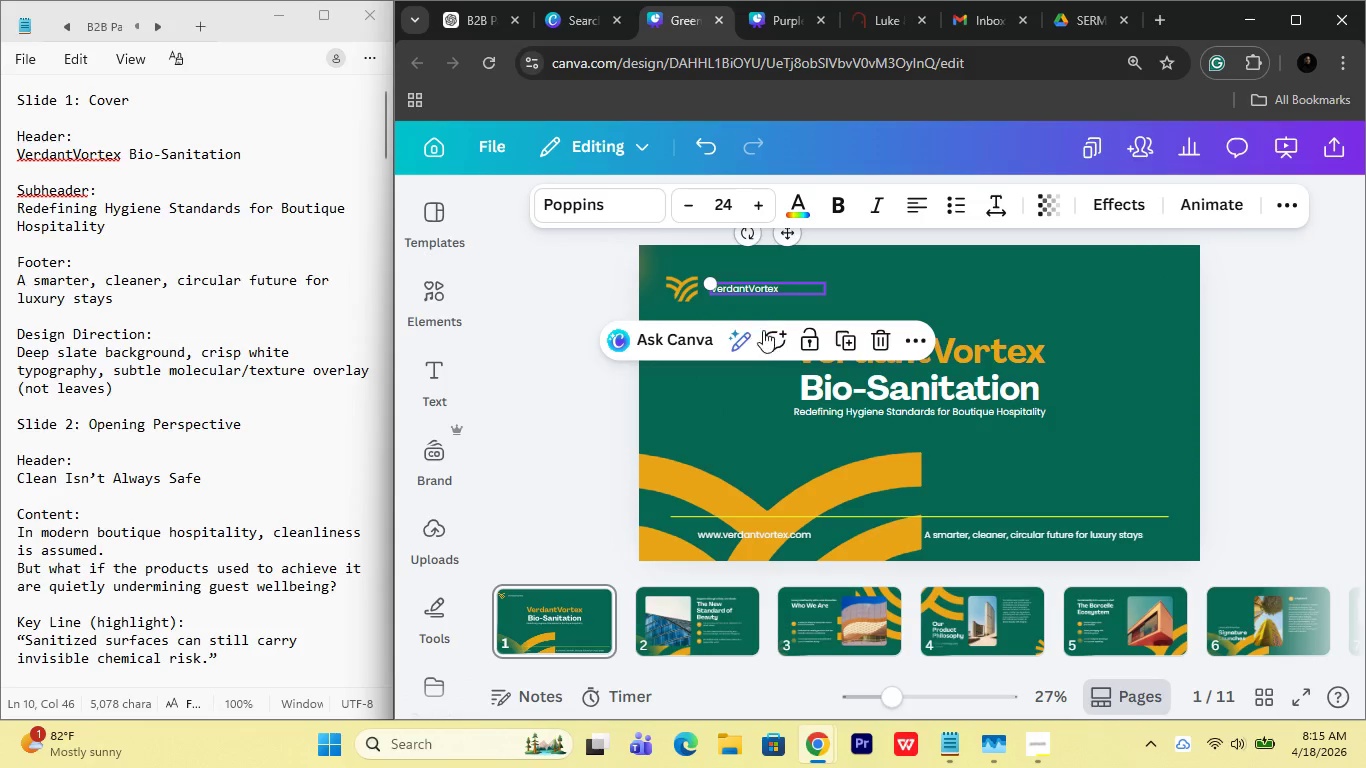 
key(ArrowLeft)
 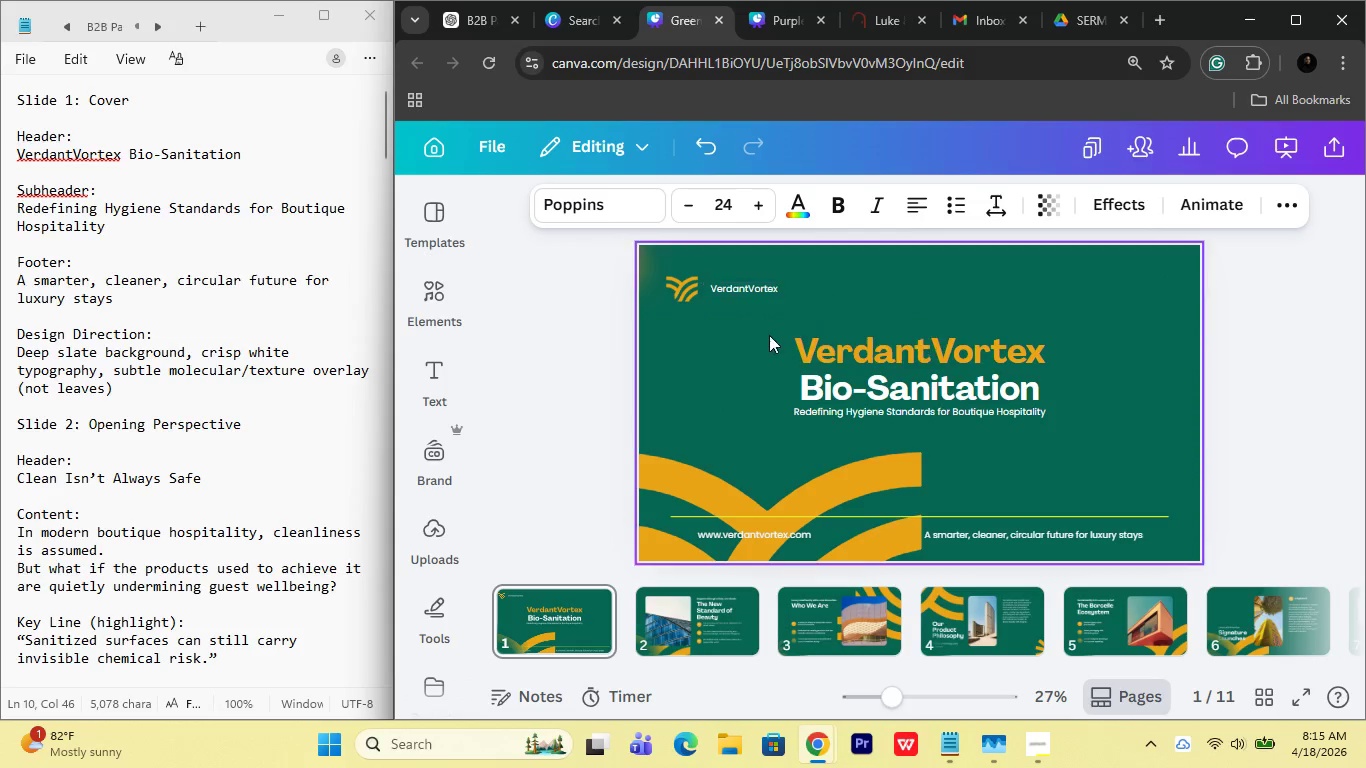 
key(ArrowLeft)
 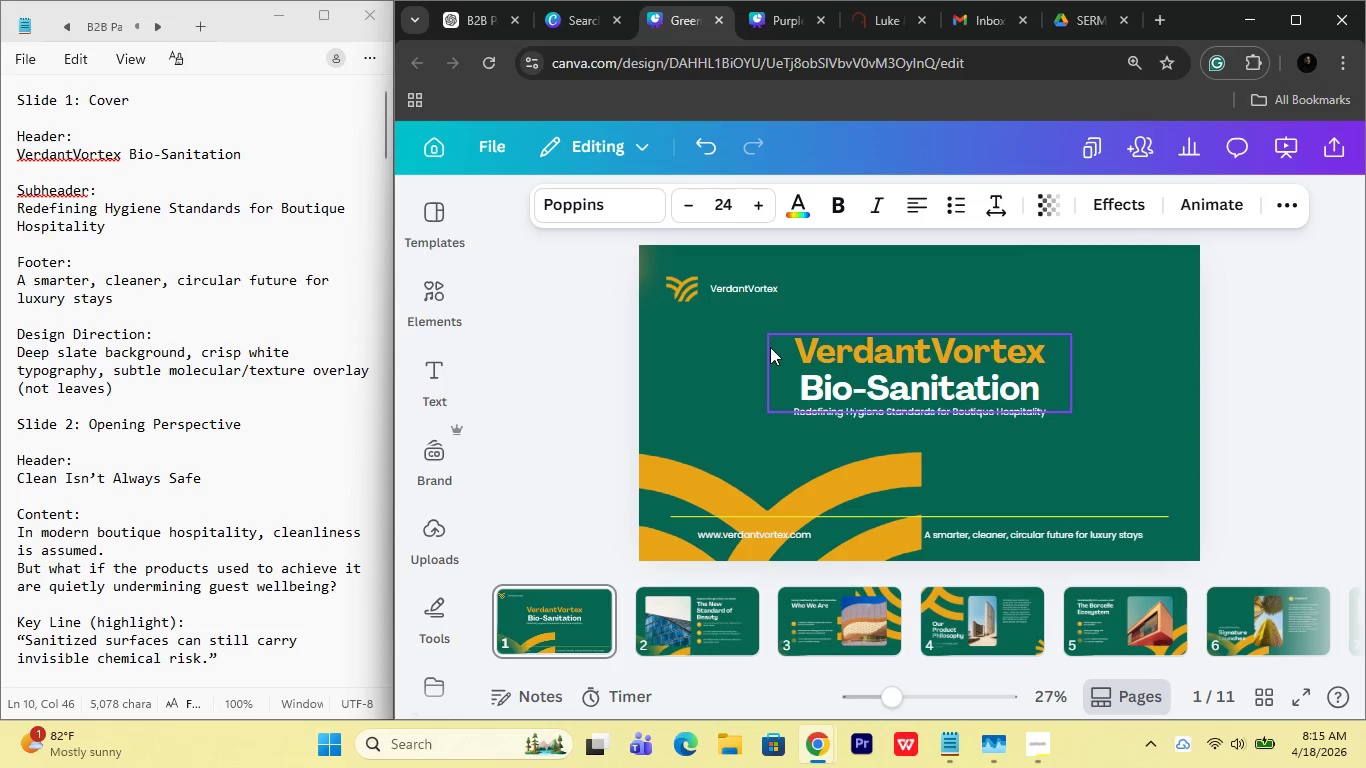 
hold_key(key=ArrowLeft, duration=0.91)
 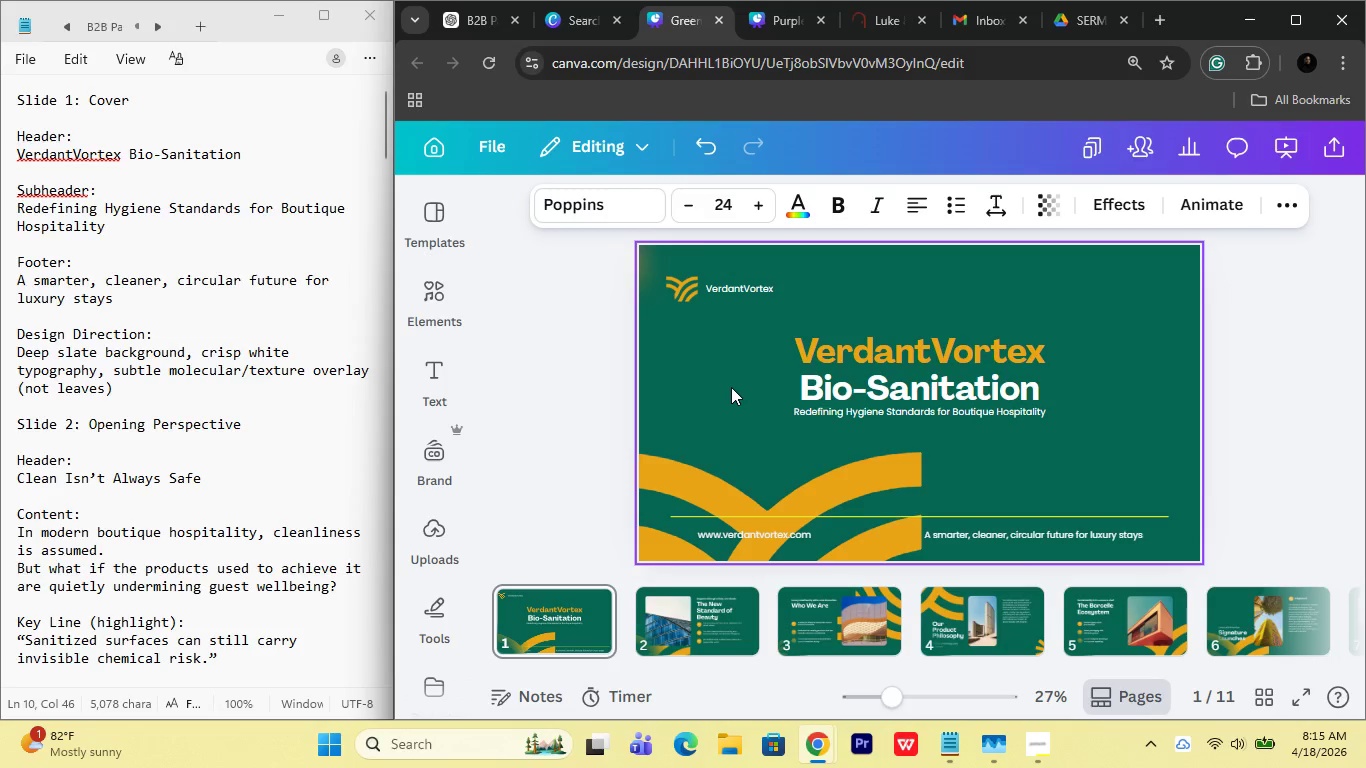 
key(ArrowLeft)
 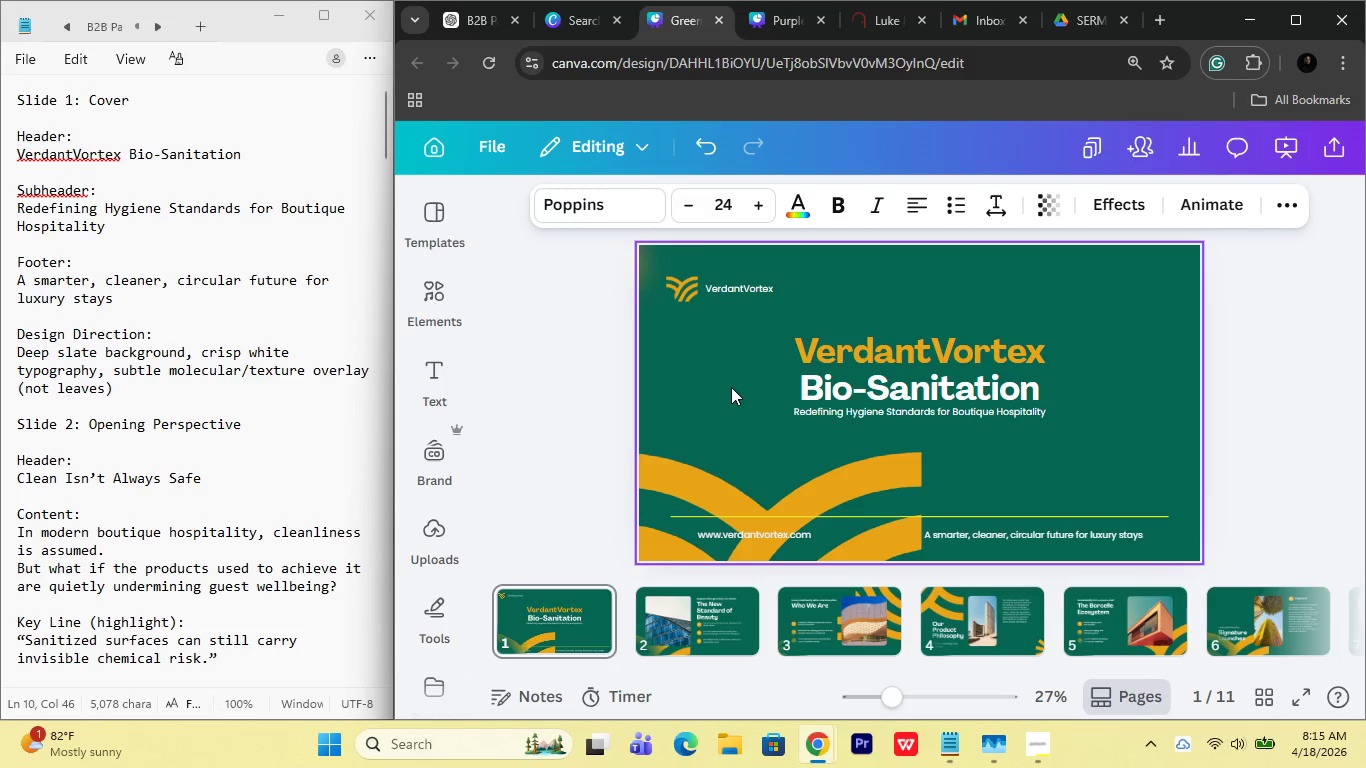 
key(ArrowLeft)
 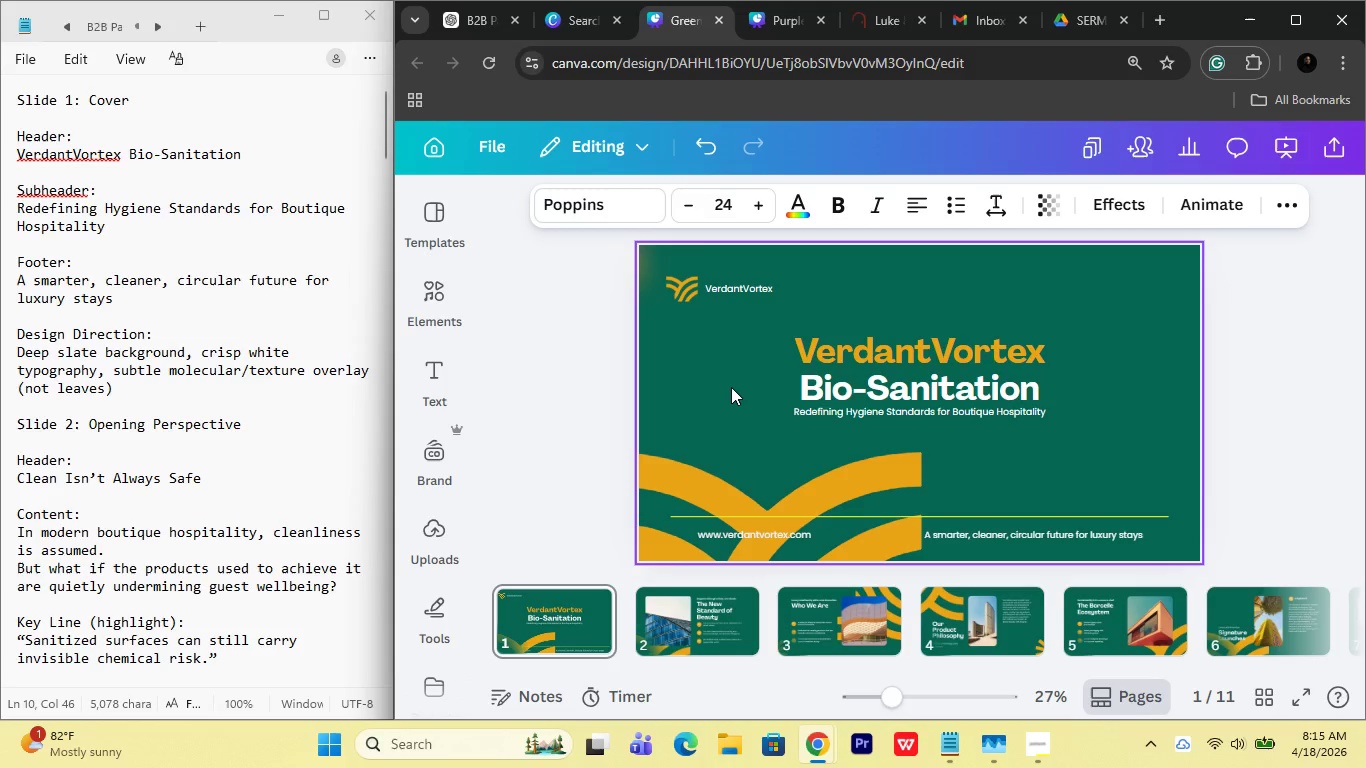 
left_click([731, 387])
 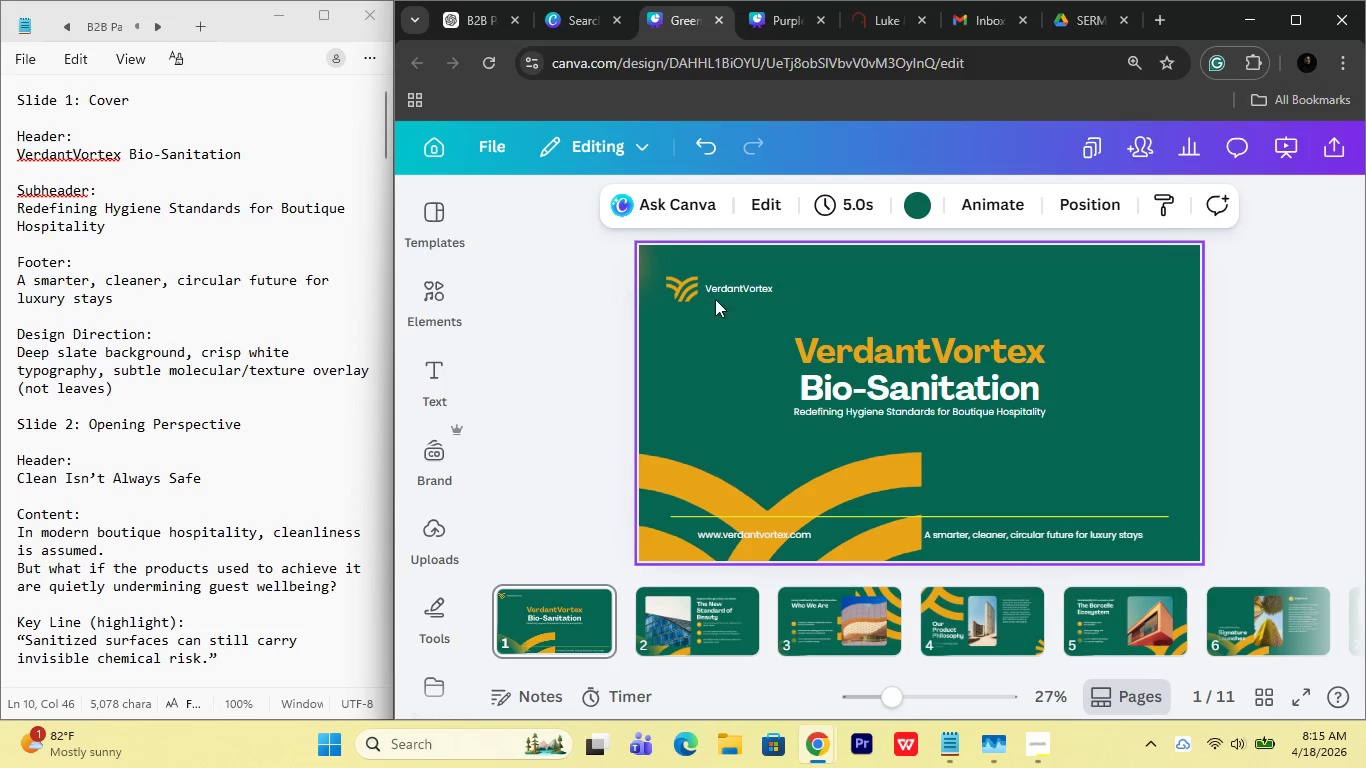 
left_click([703, 285])
 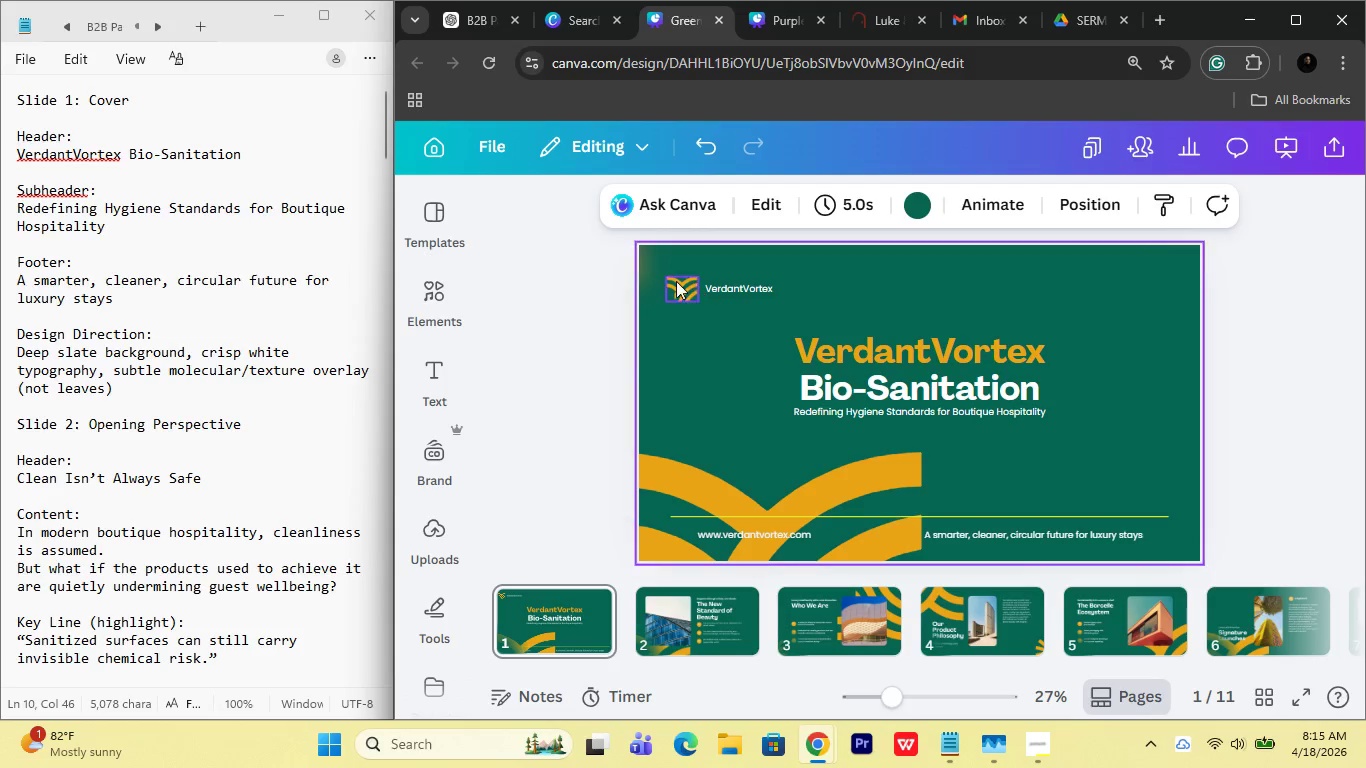 
left_click([676, 281])
 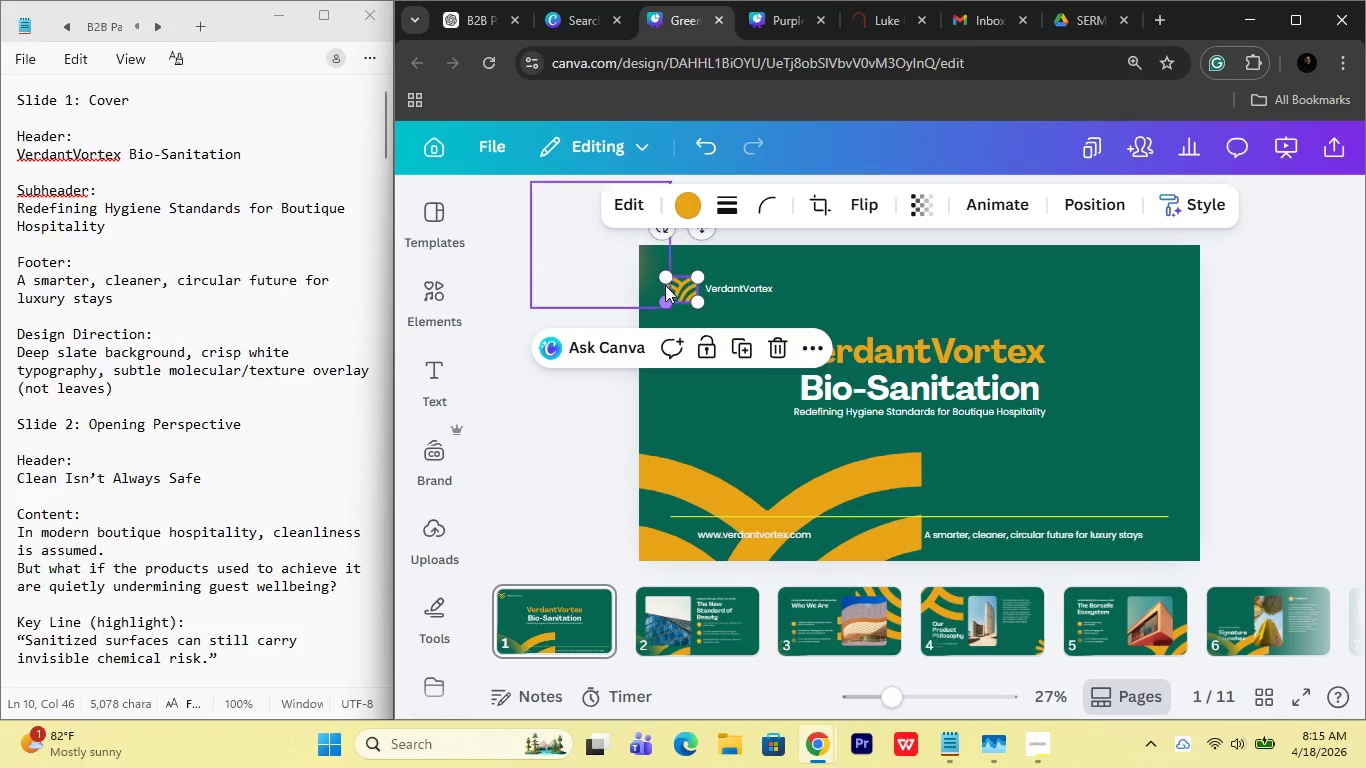 
hold_key(key=AltRight, duration=1.26)
left_click_drag(start_coordinate=[663, 277], to_coordinate=[668, 282])
 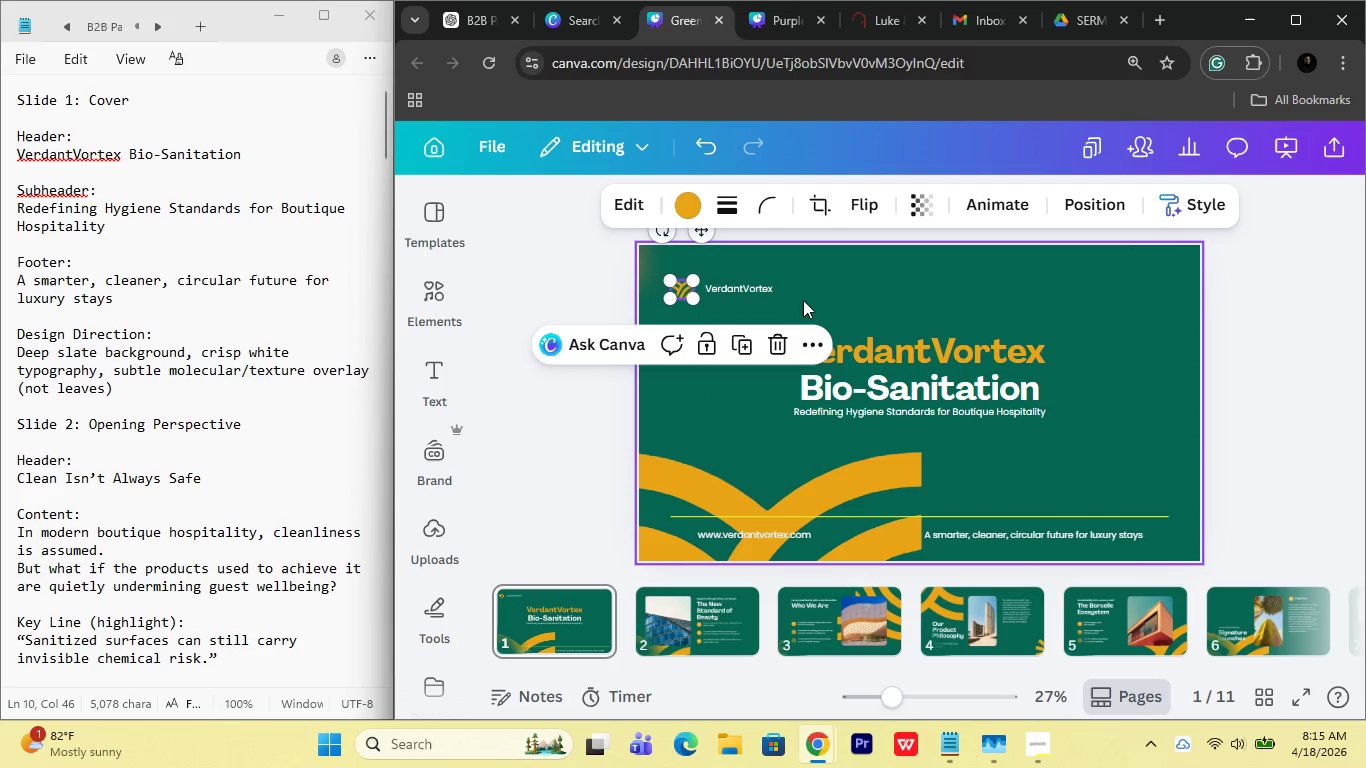 
left_click([803, 300])
 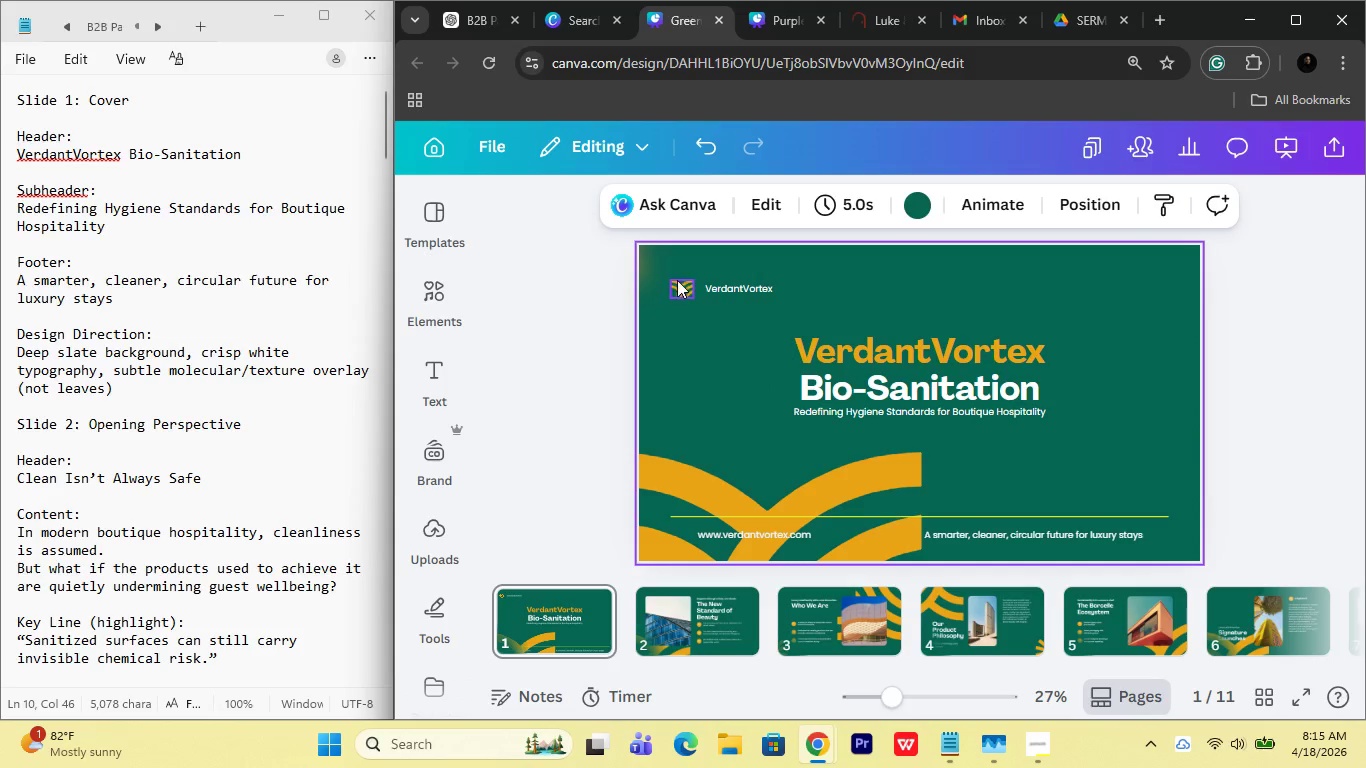 
left_click_drag(start_coordinate=[677, 280], to_coordinate=[677, 286])
 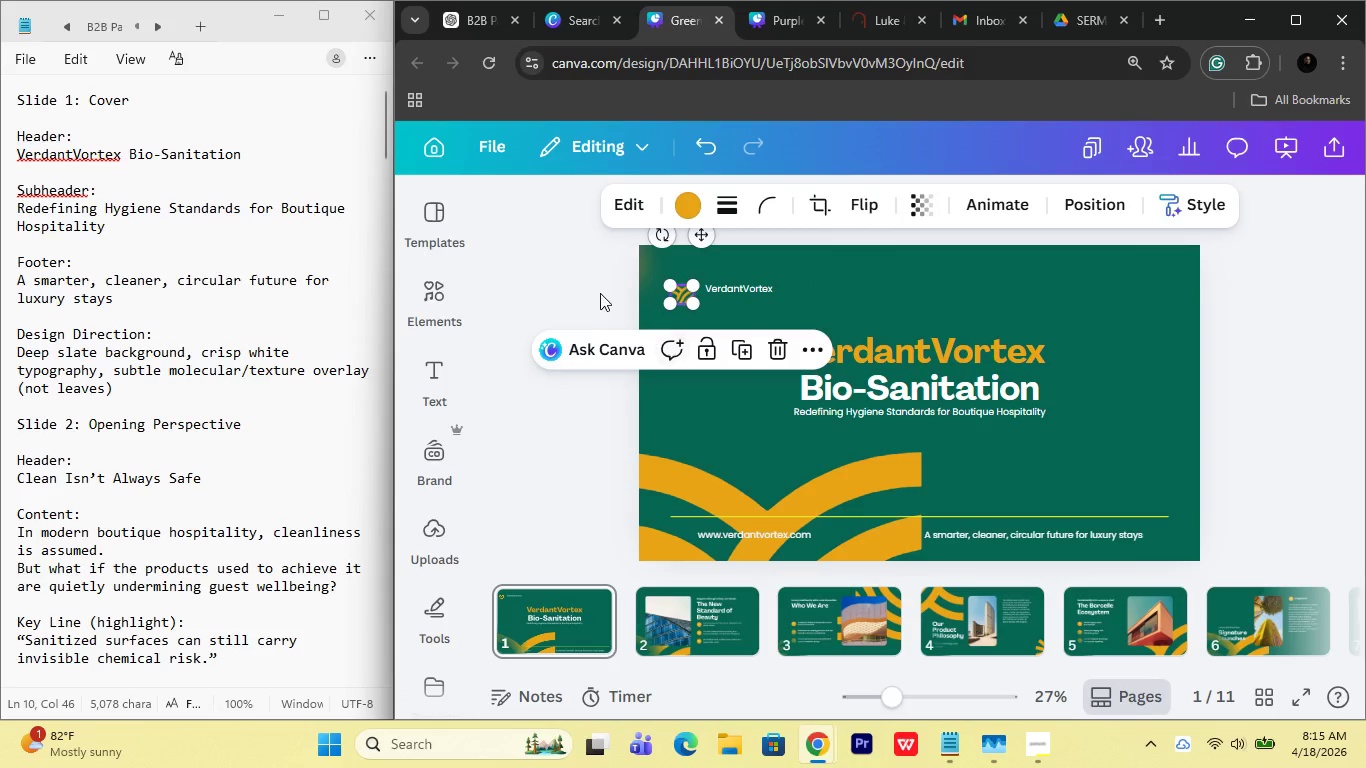 
left_click([598, 291])
 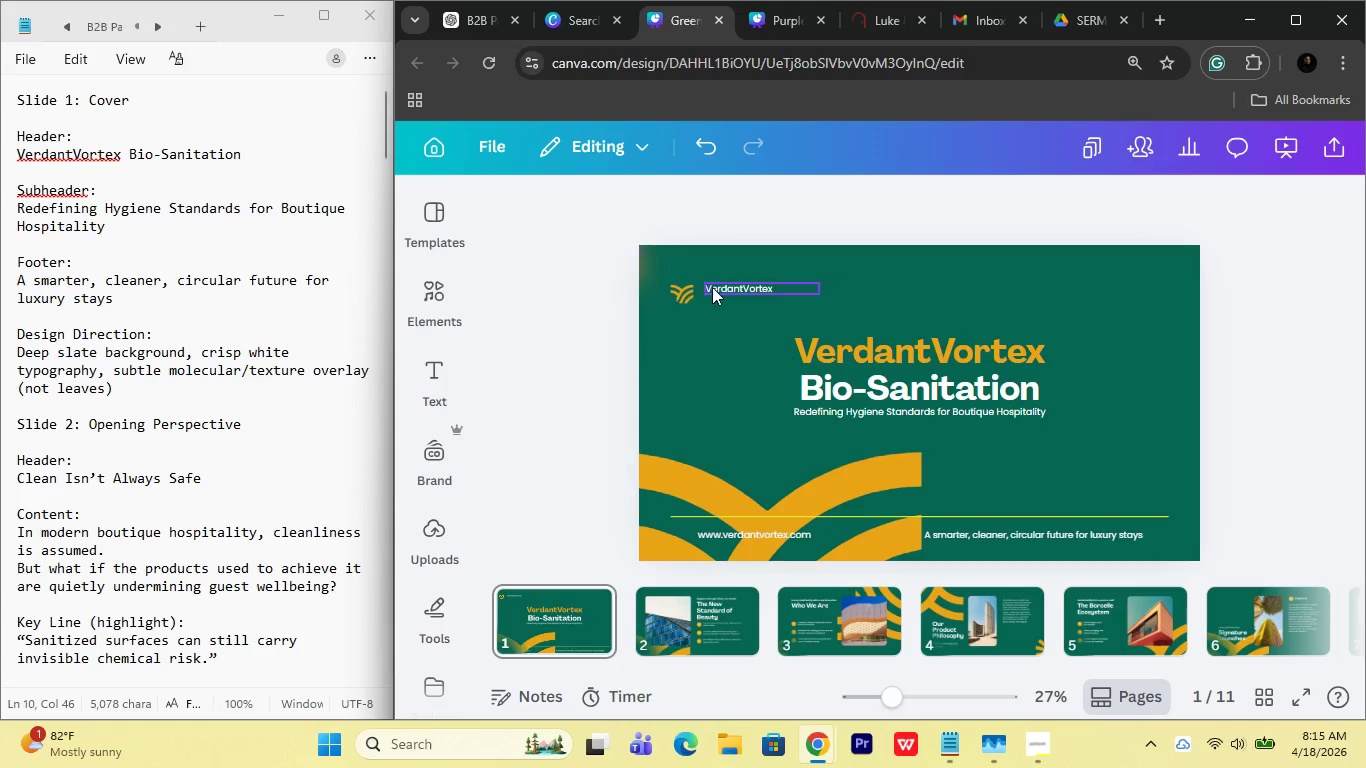 
left_click_drag(start_coordinate=[714, 287], to_coordinate=[709, 292])
 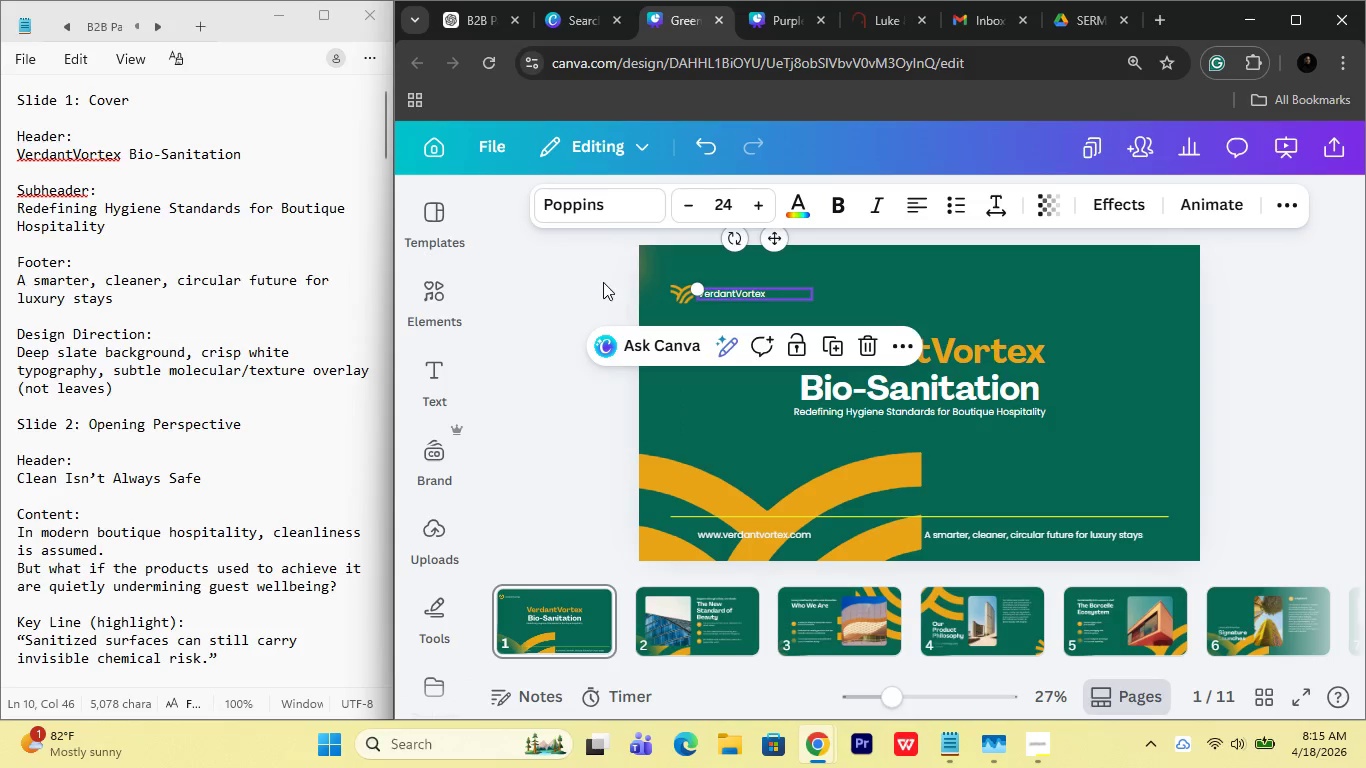 
left_click([603, 282])
 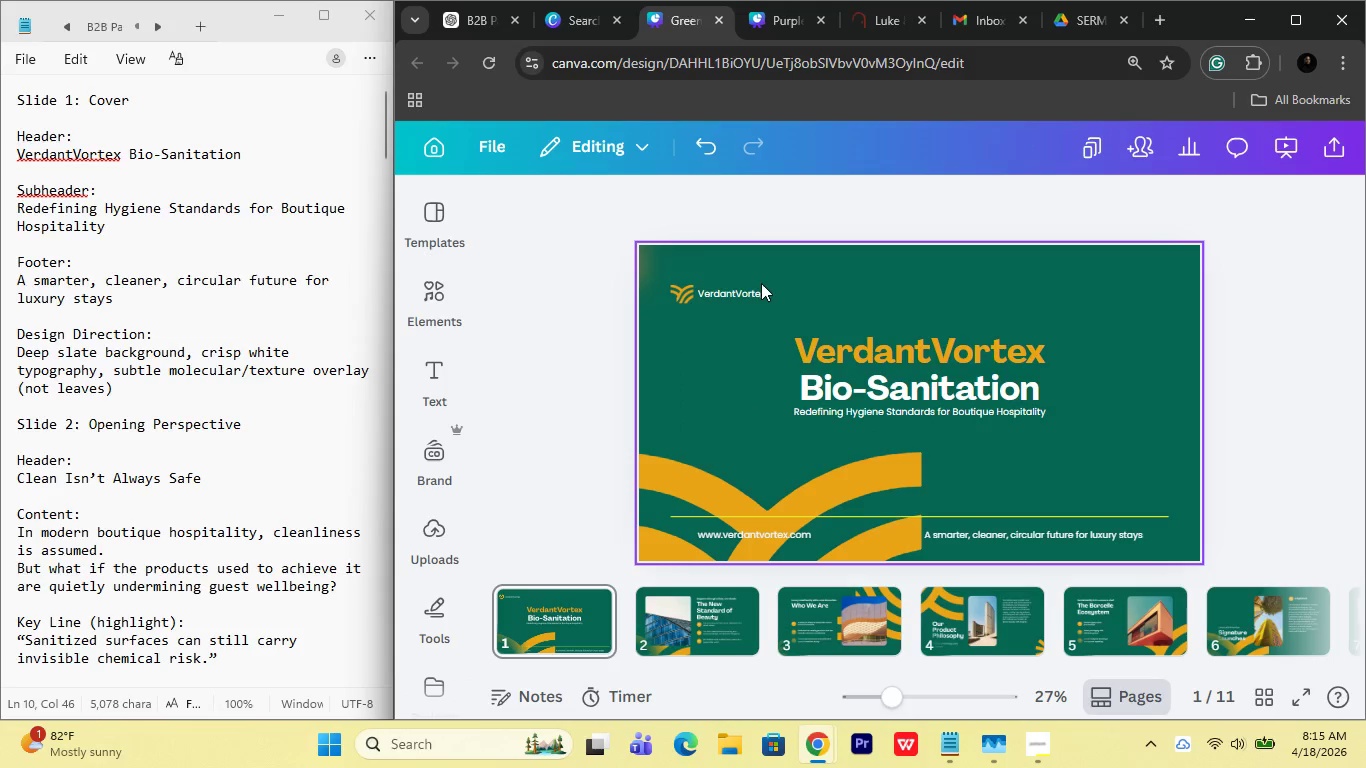 
left_click([762, 292])
 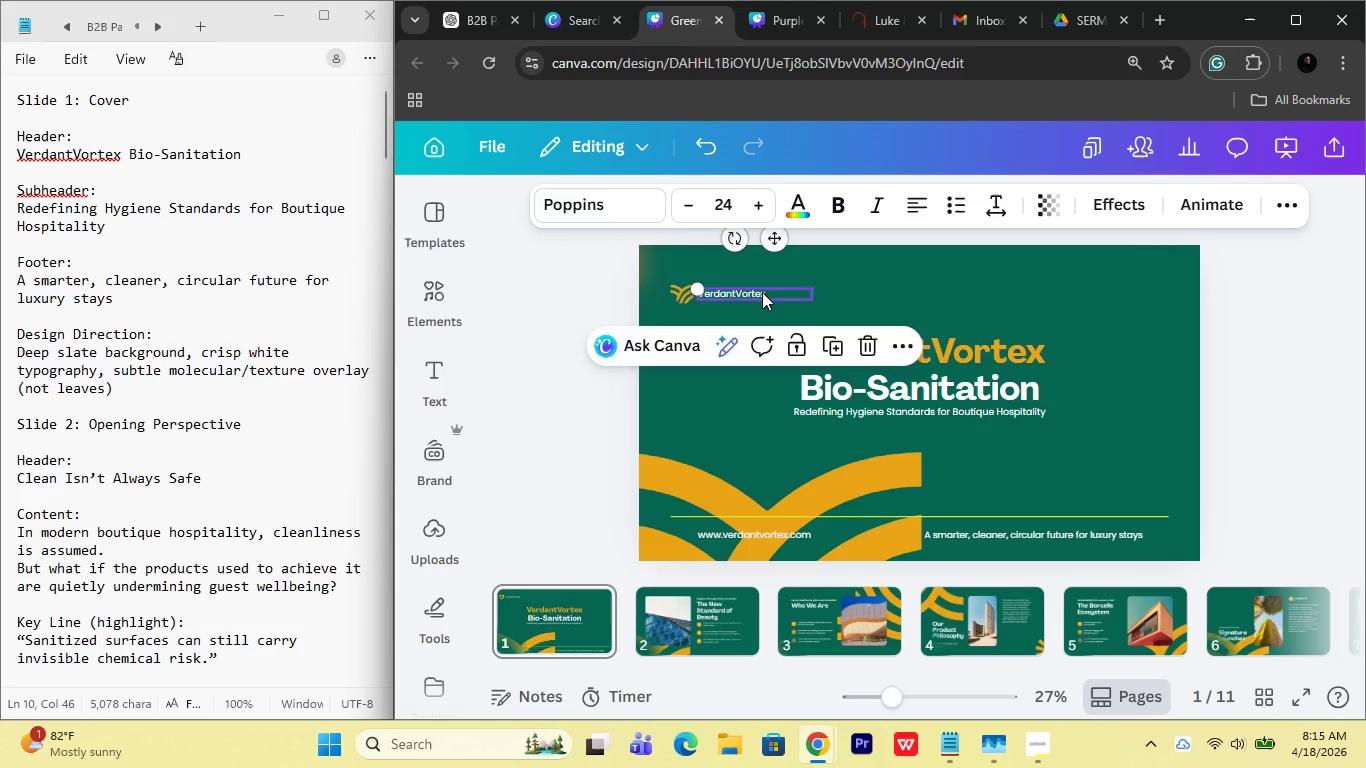 
key(ArrowLeft)
 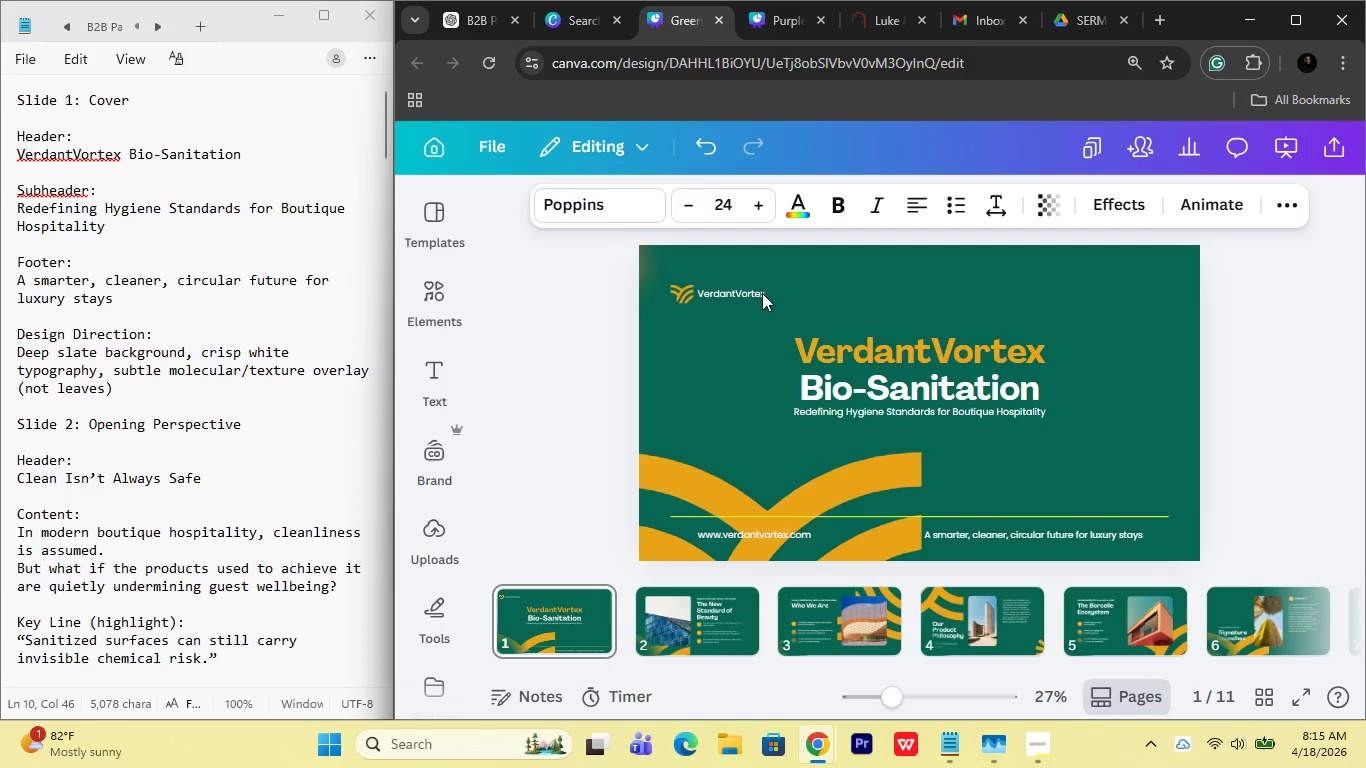 
key(ArrowLeft)
 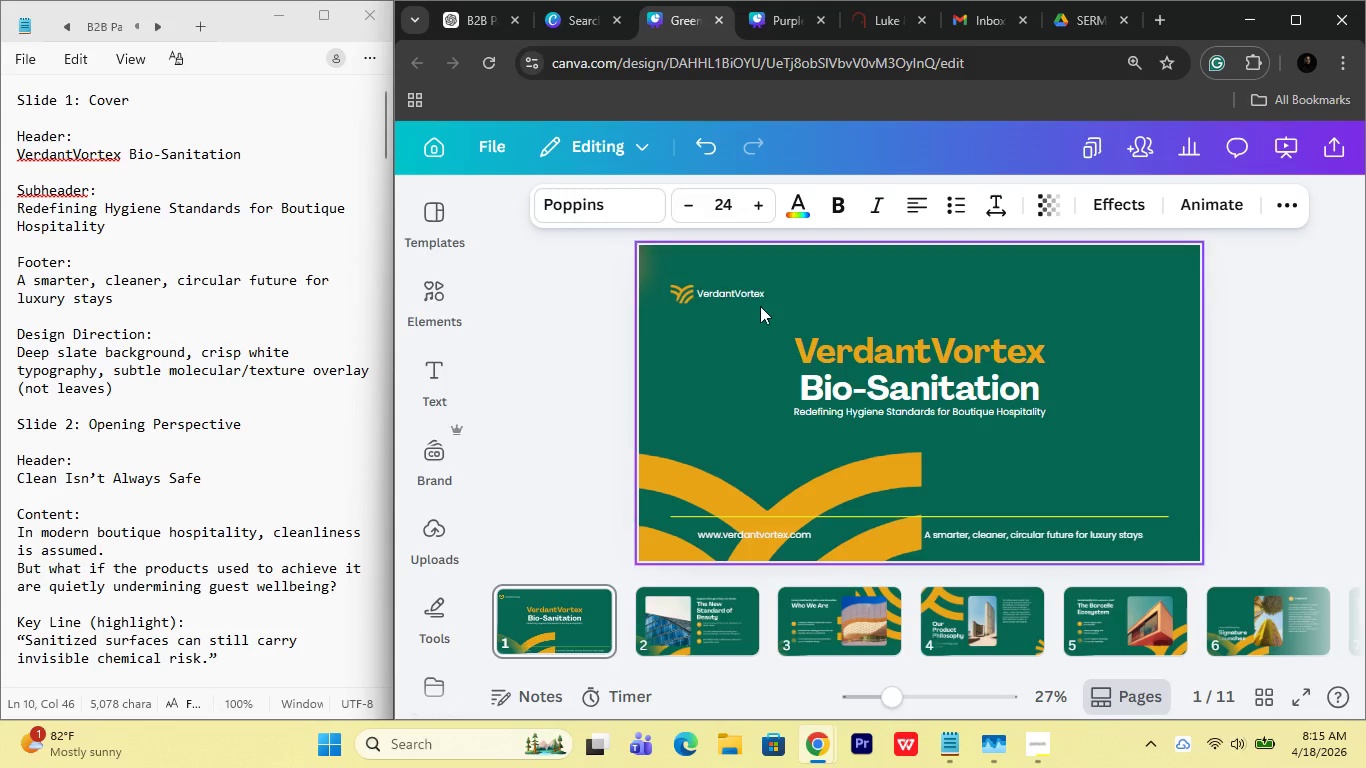 
key(ArrowLeft)
 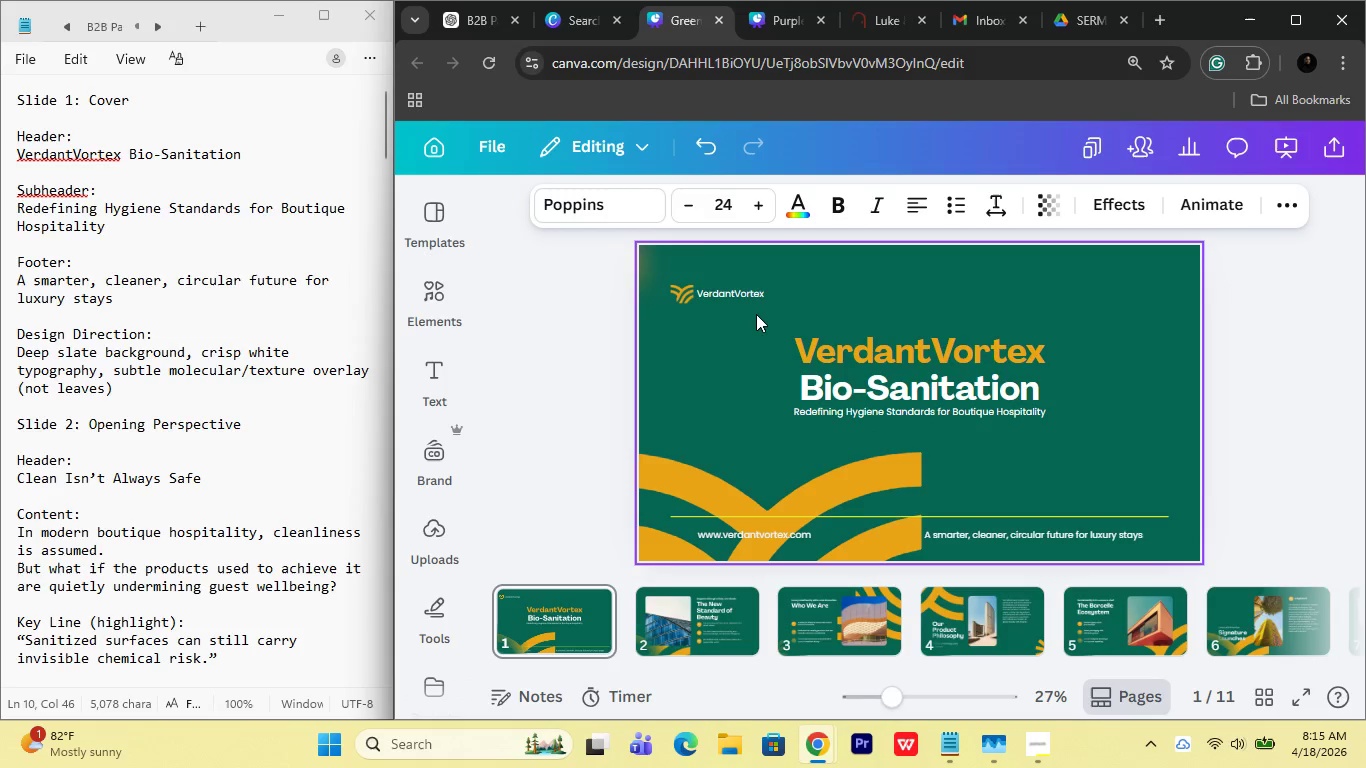 
key(ArrowLeft)
 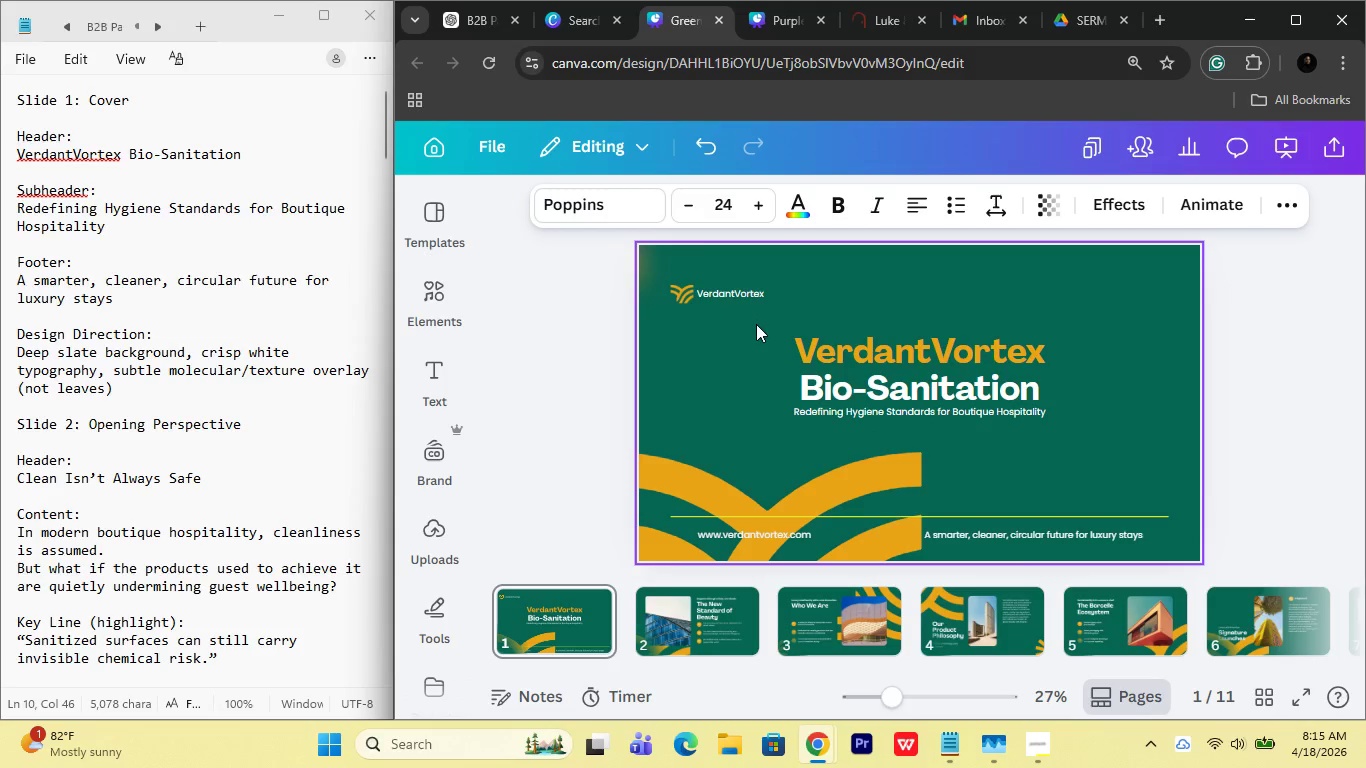 
key(ArrowLeft)
 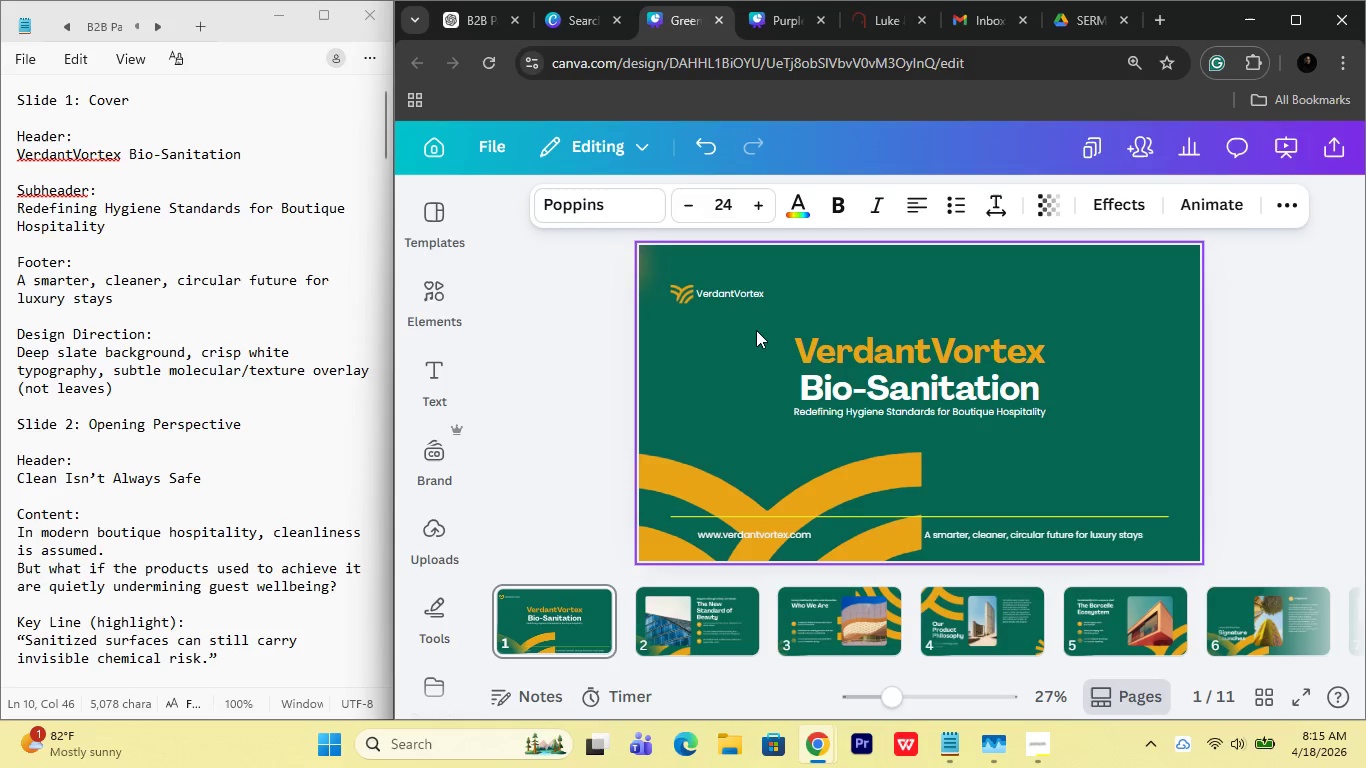 
key(ArrowRight)
 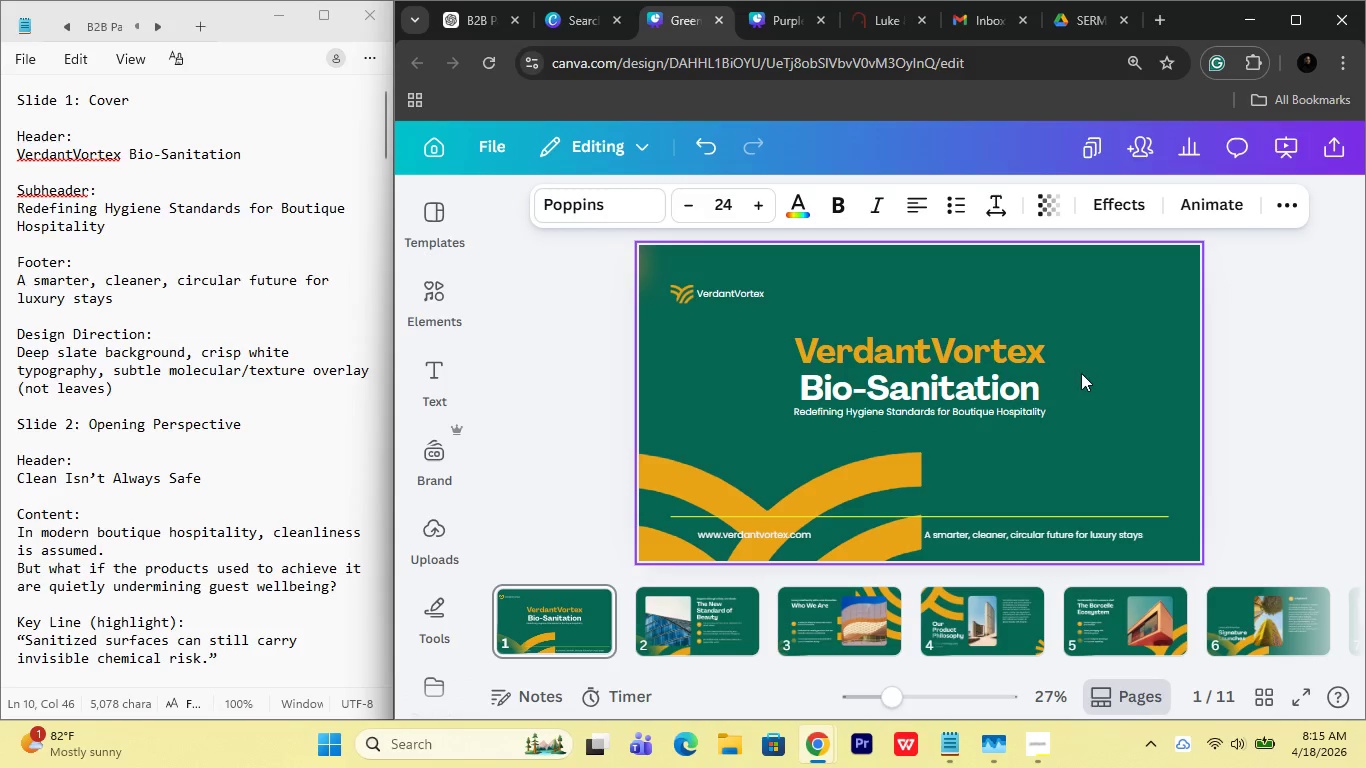 
key(ArrowLeft)
 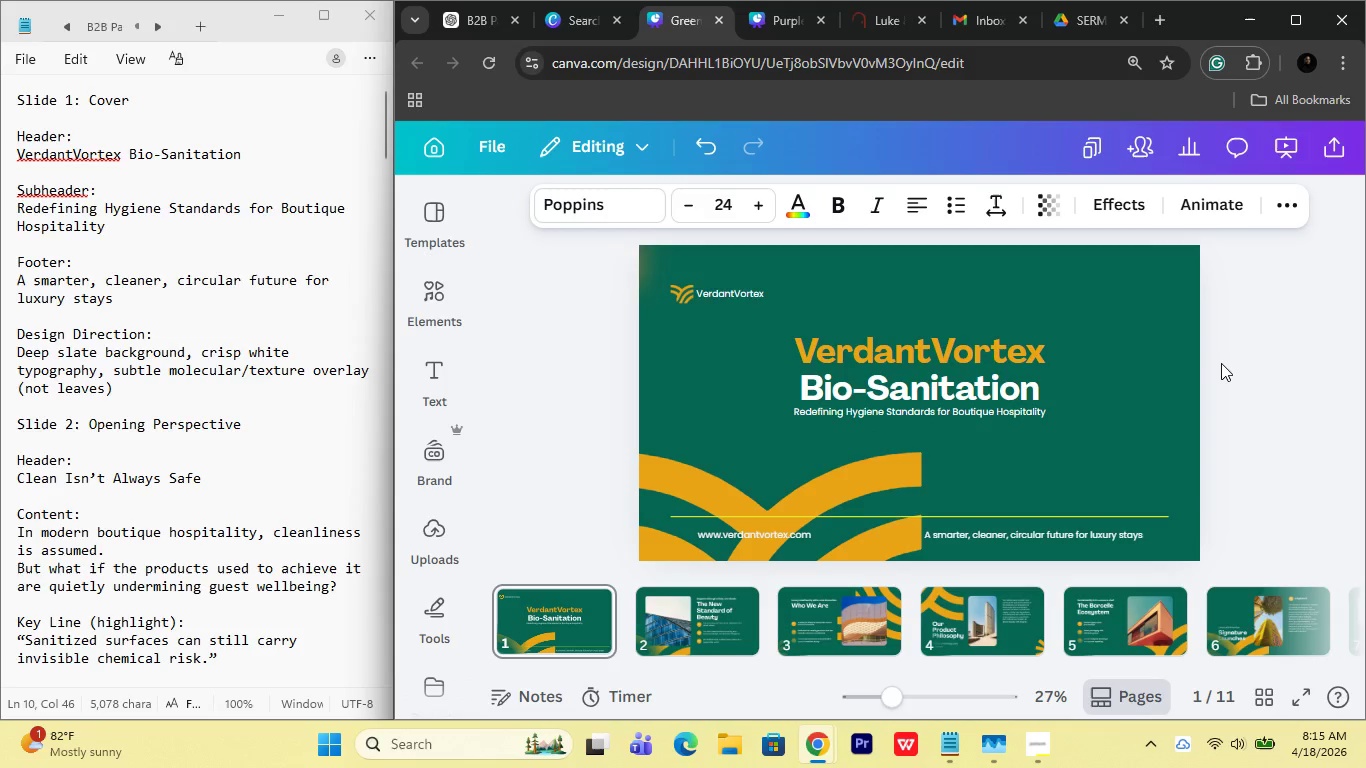 
key(ArrowRight)
 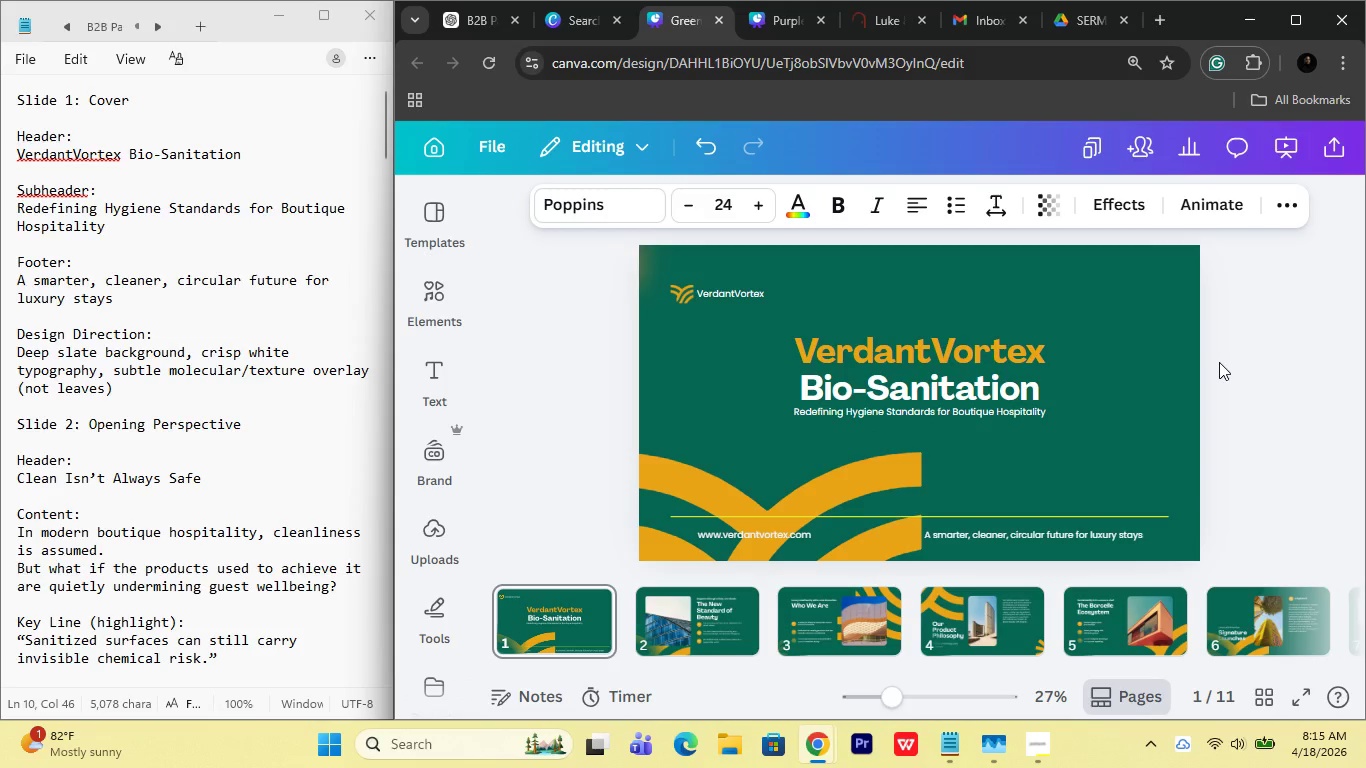 
left_click([1219, 362])
 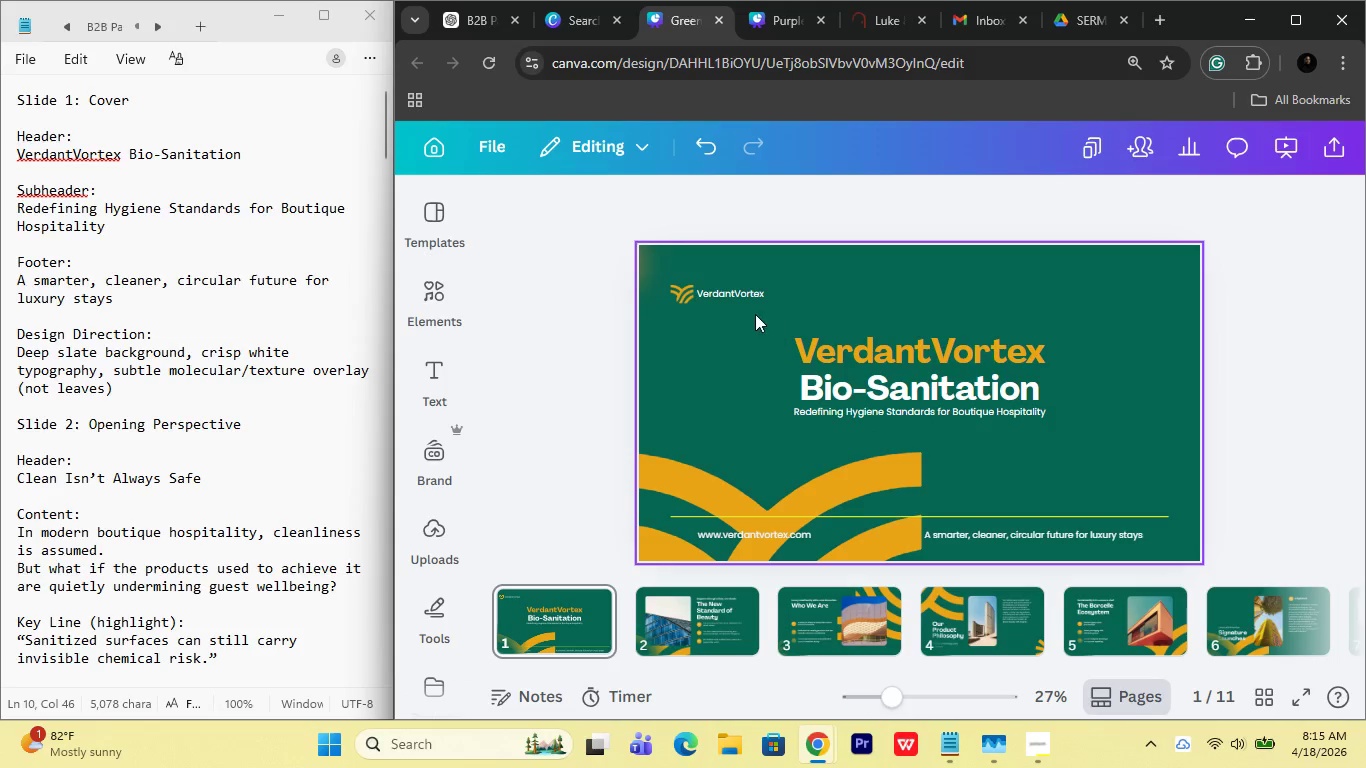 
left_click([752, 295])
 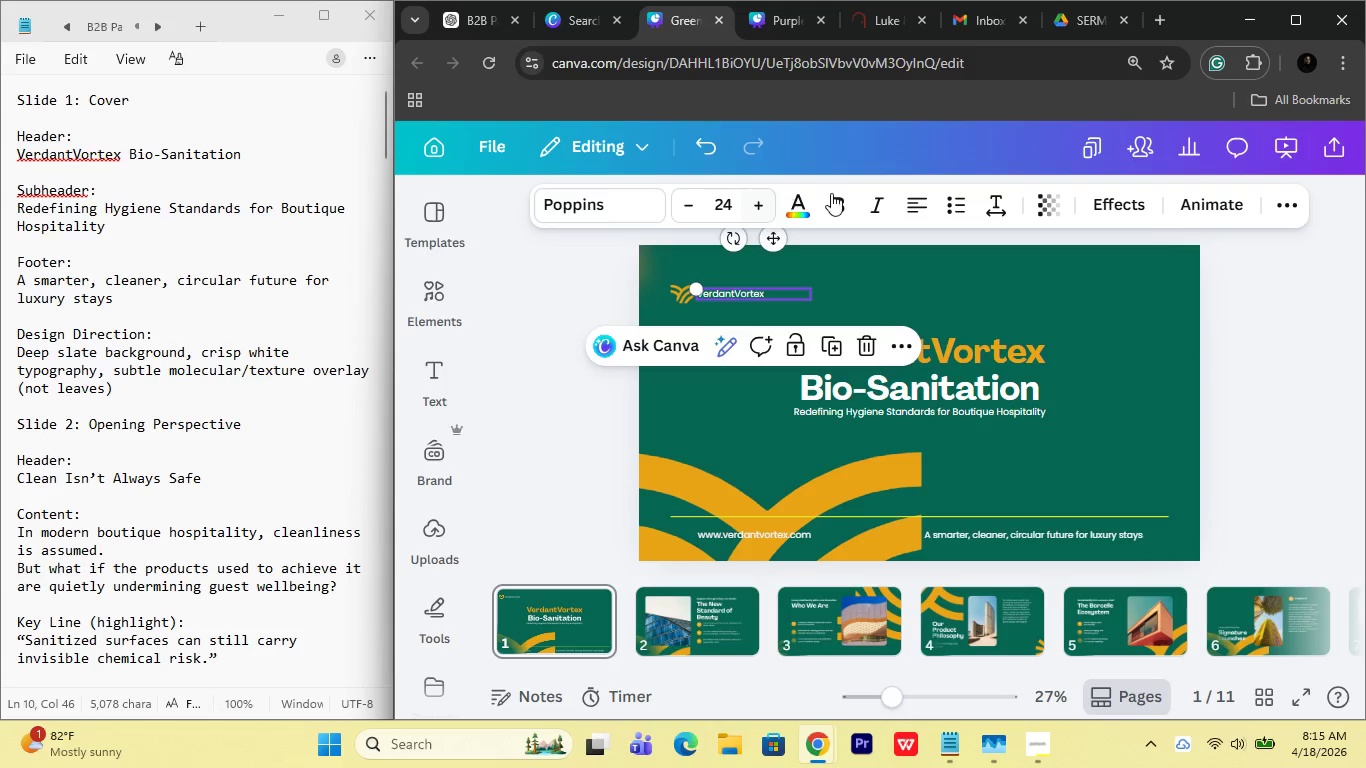 
left_click([831, 193])
 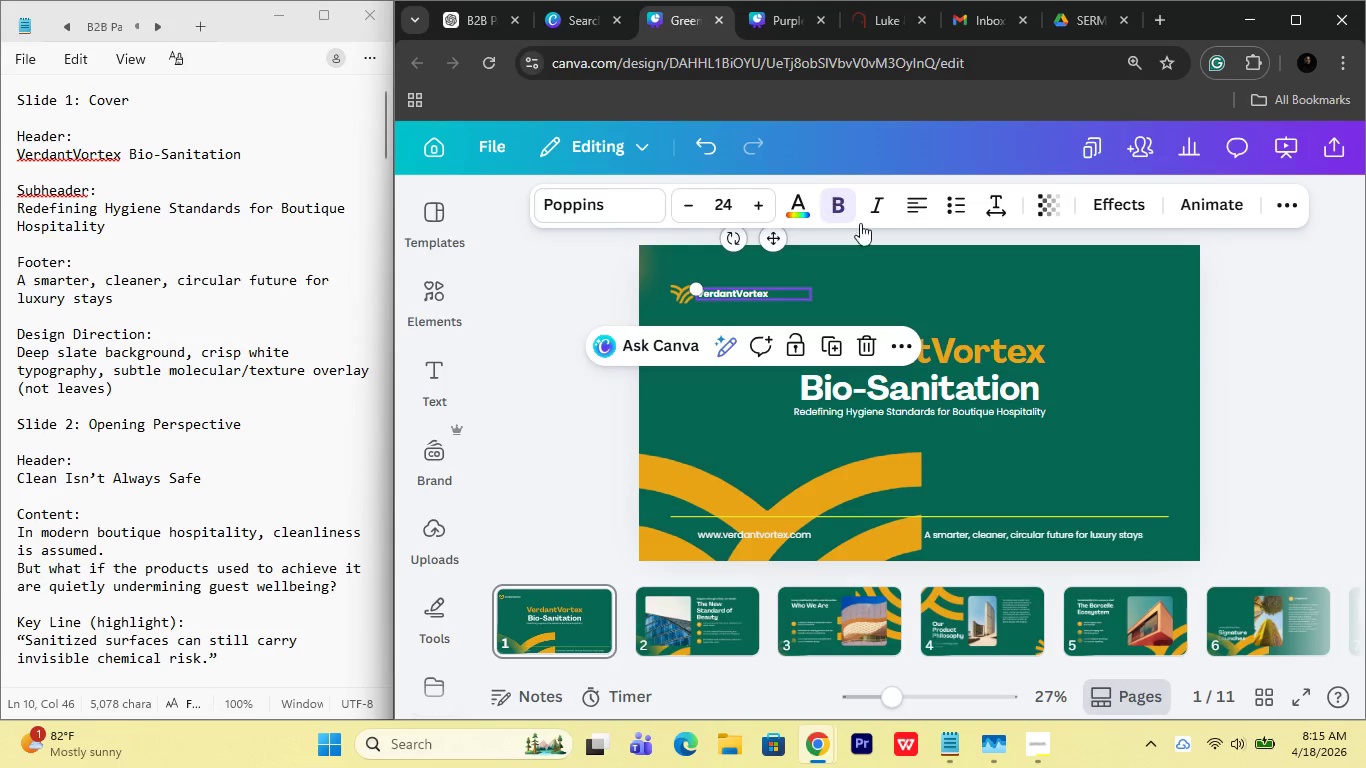 
left_click([969, 295])
 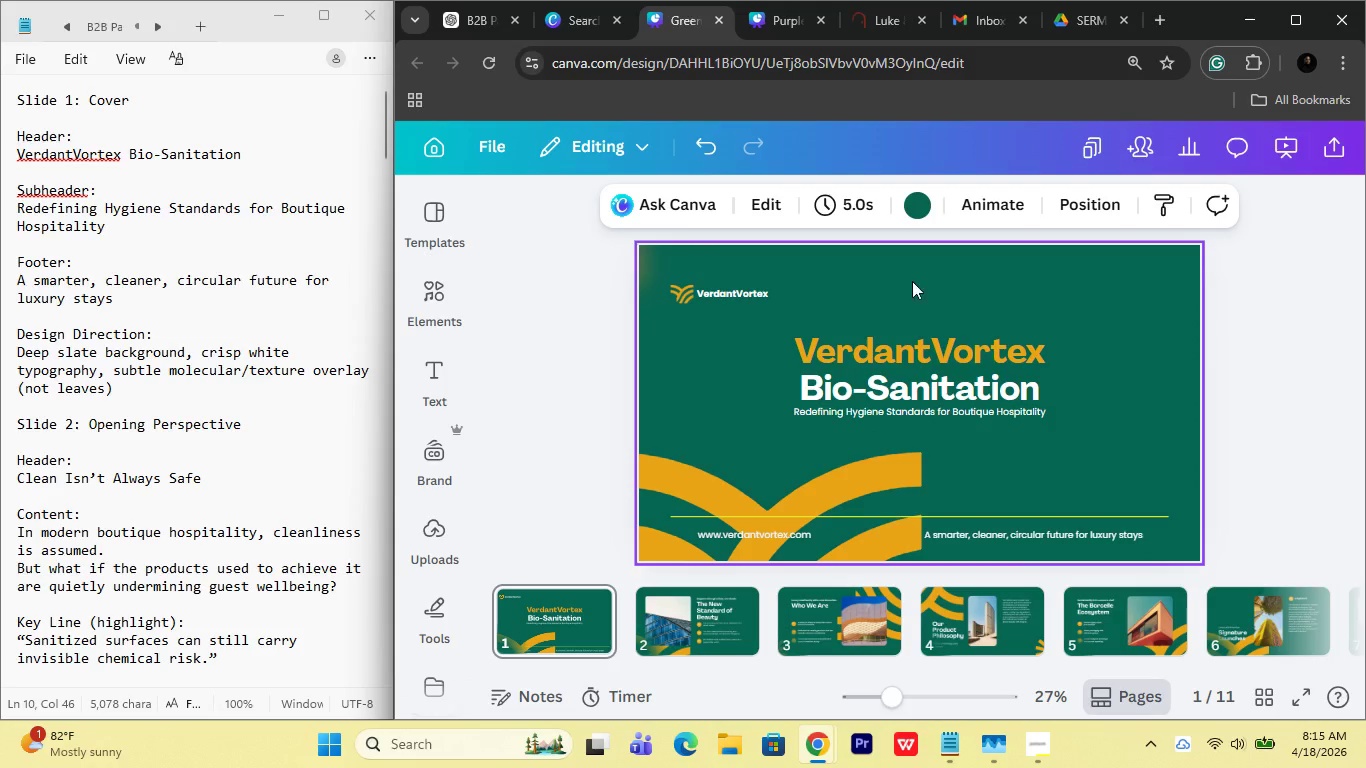 
left_click([749, 290])
 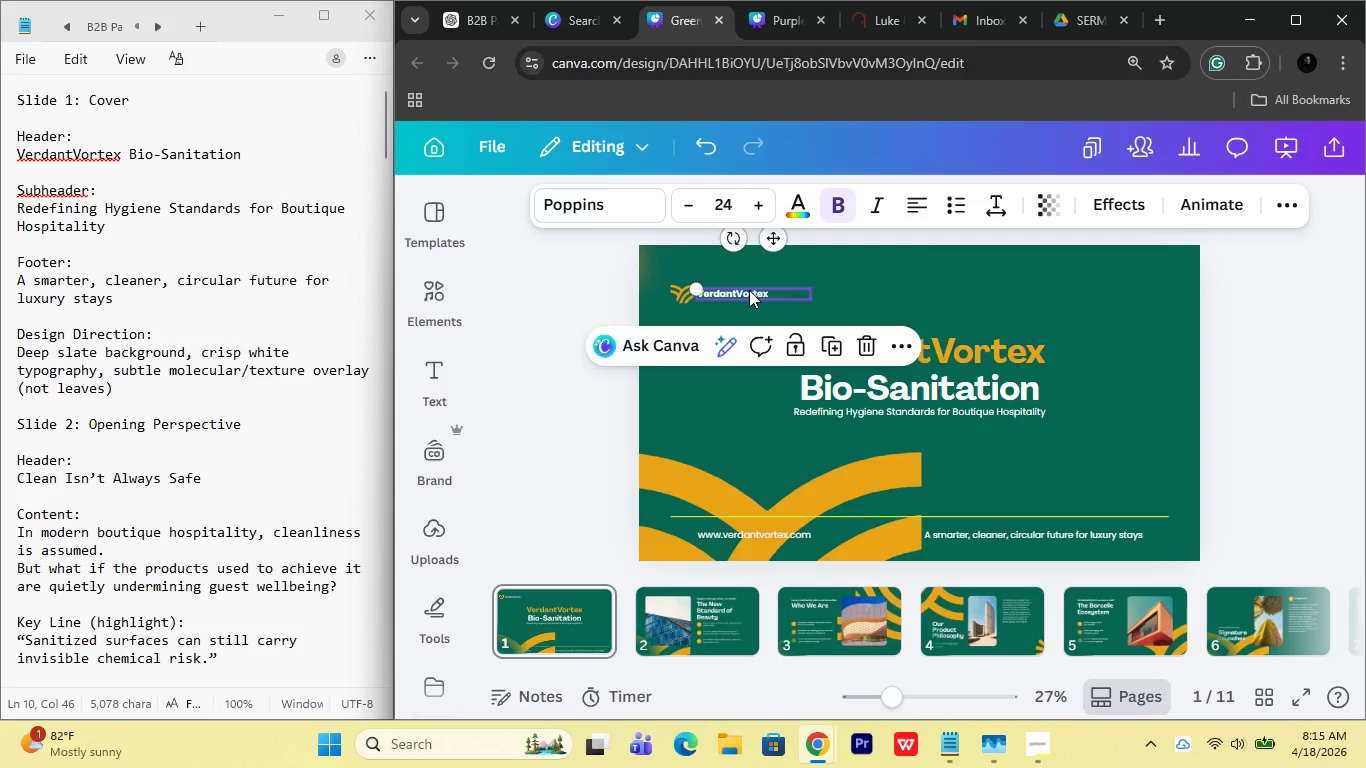 
key(ArrowUp)
 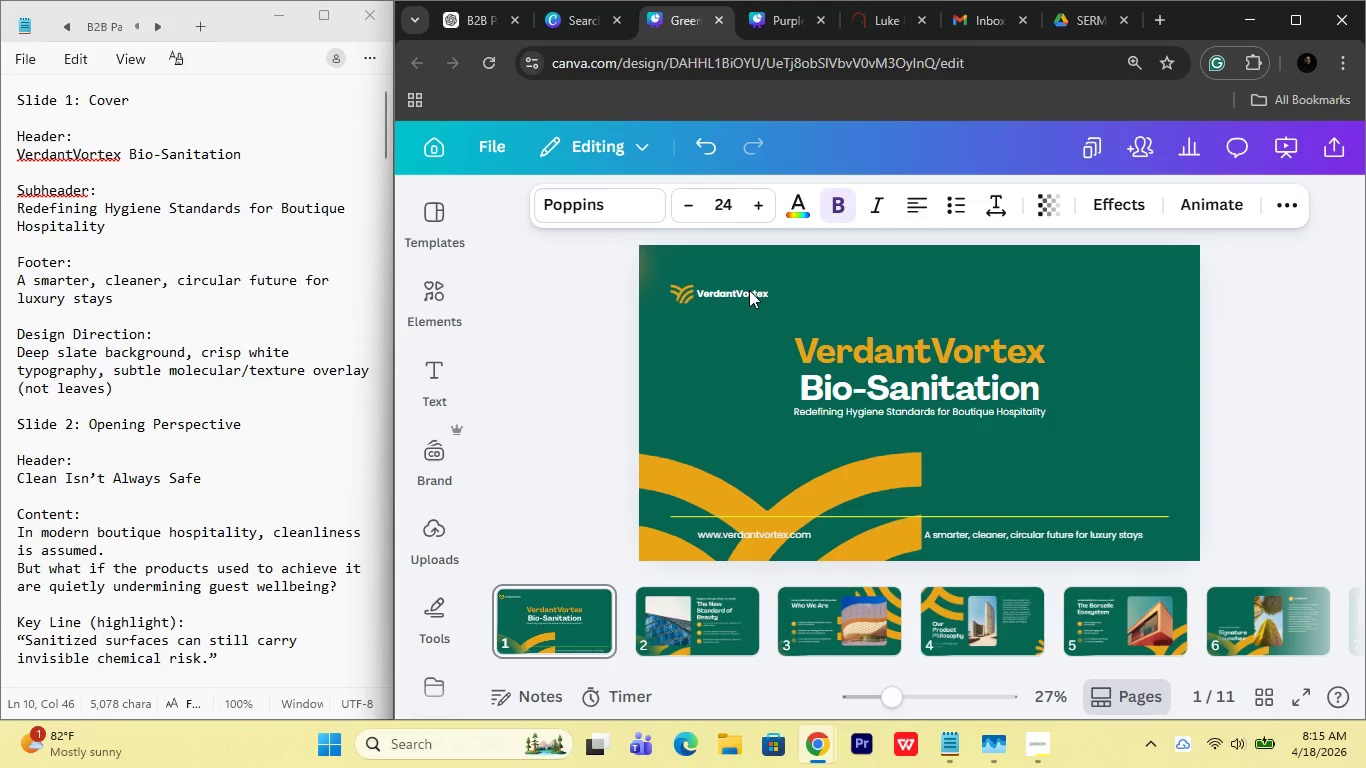 
key(ArrowDown)
 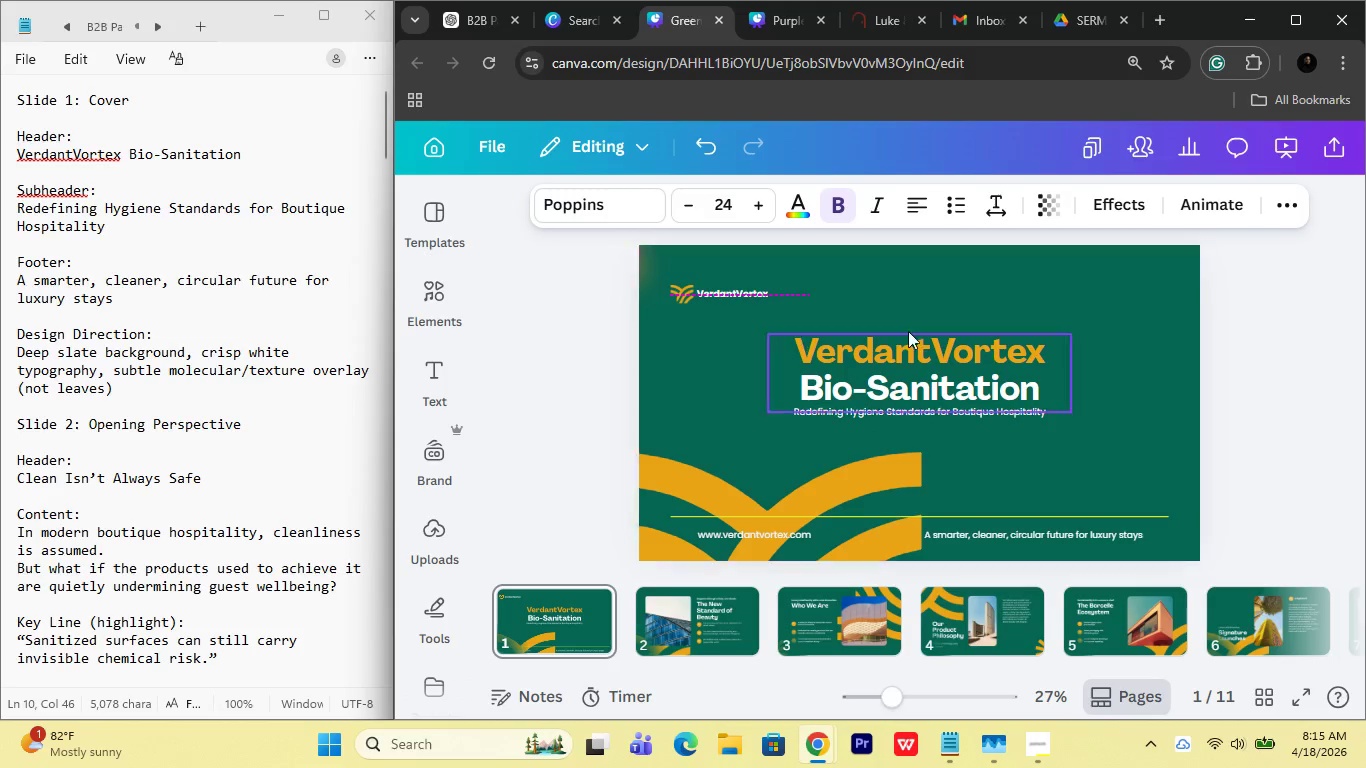 
left_click([1003, 309])
 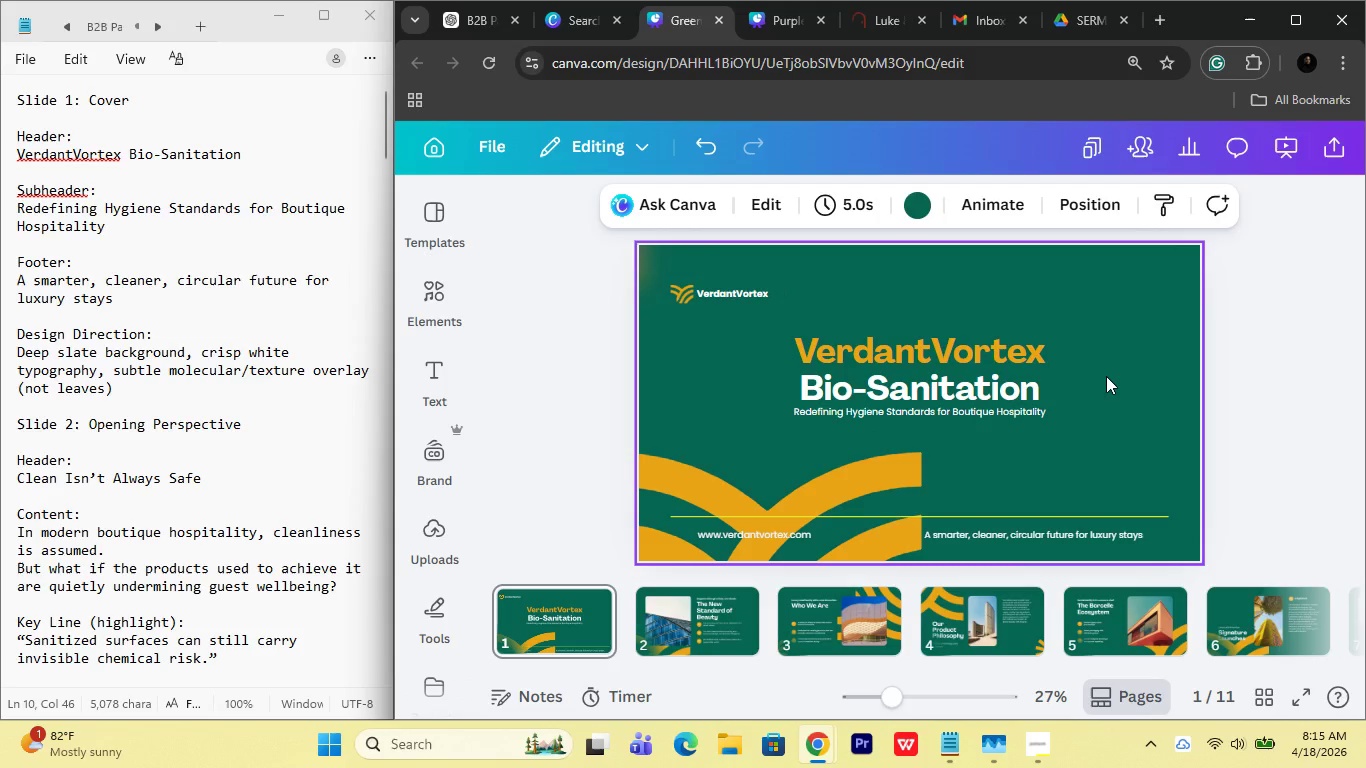 
key(Control+Z)
 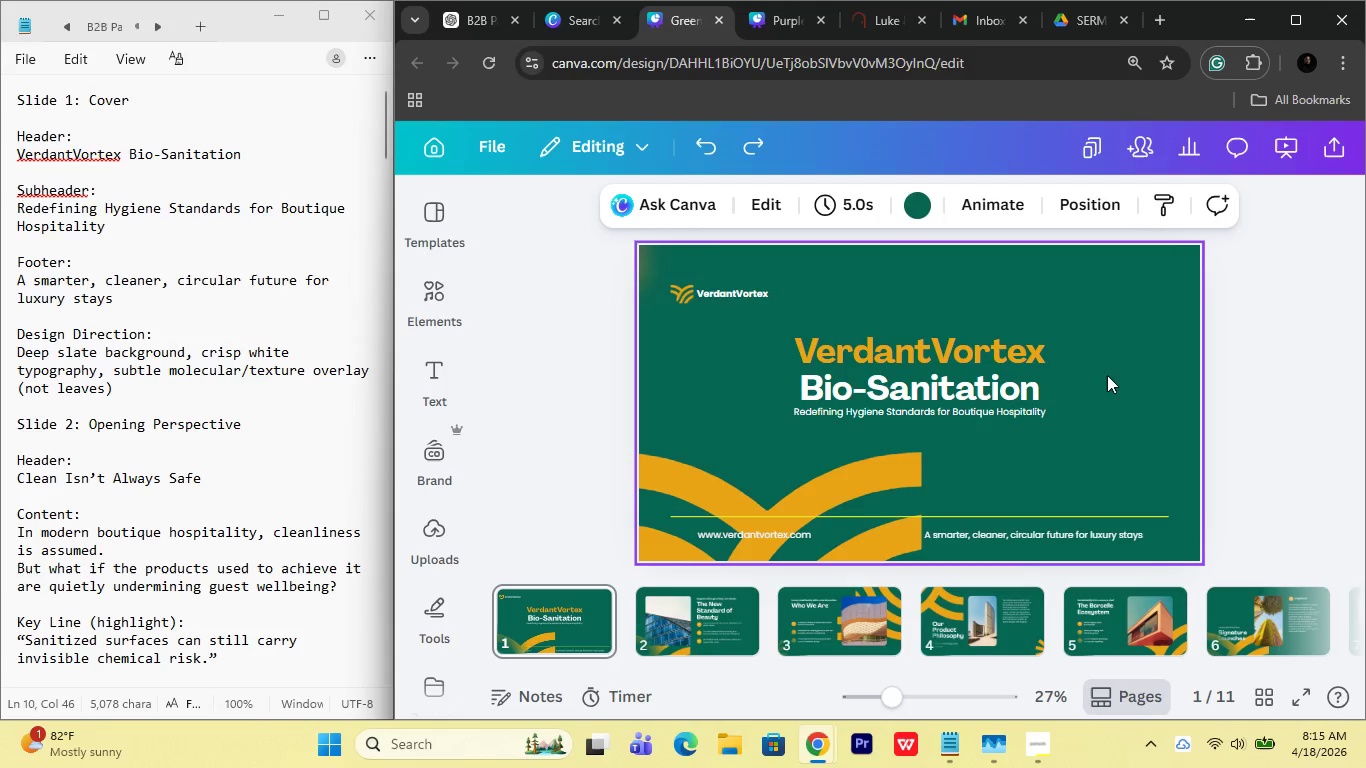 
key(Control+Z)
 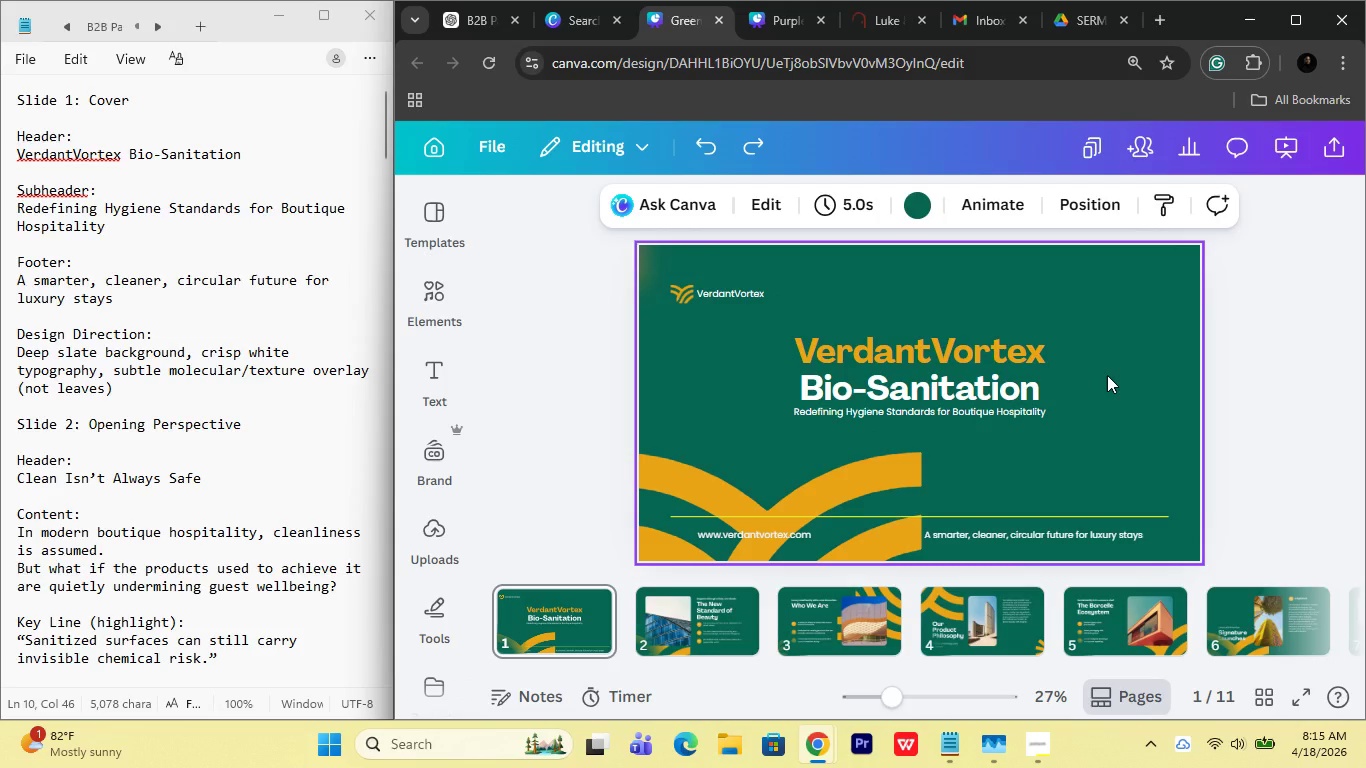 
key(Control+Shift+Z)
 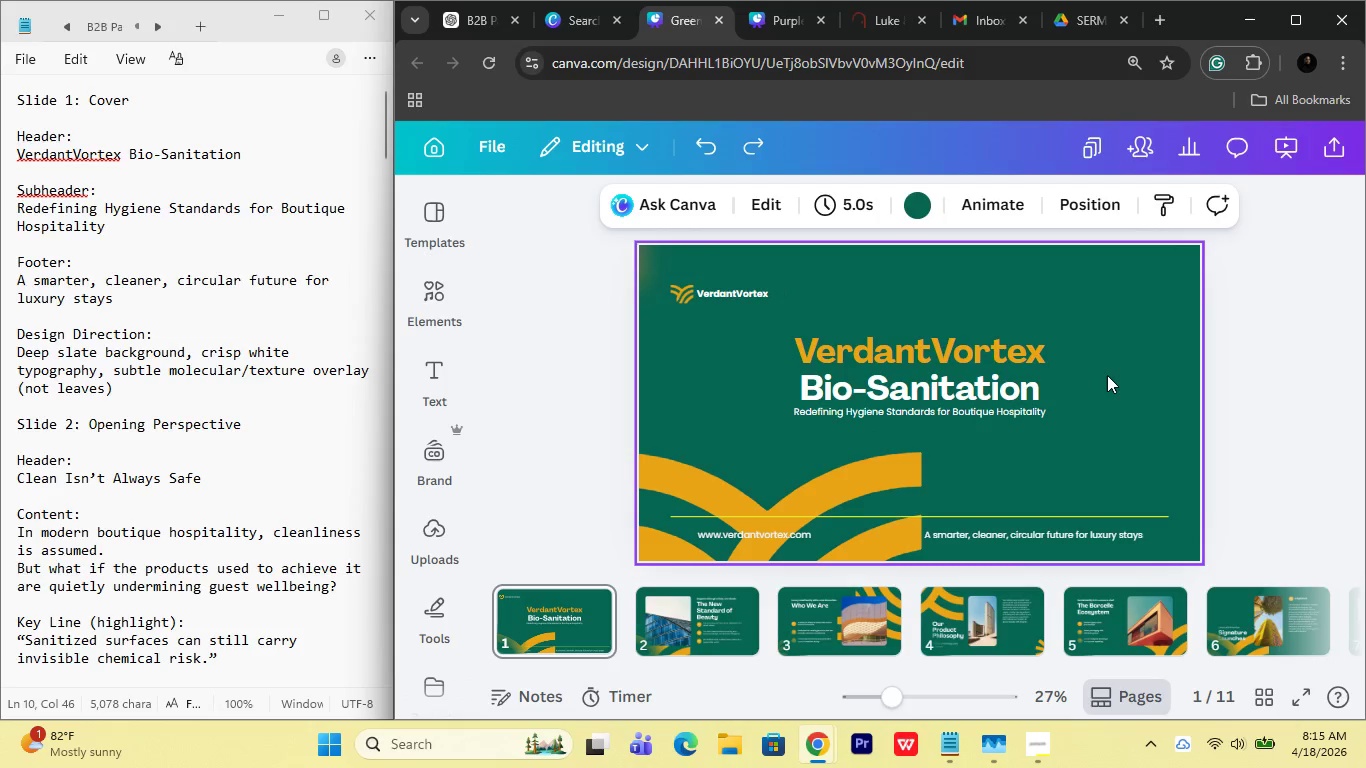 
key(Control+Shift+Z)
 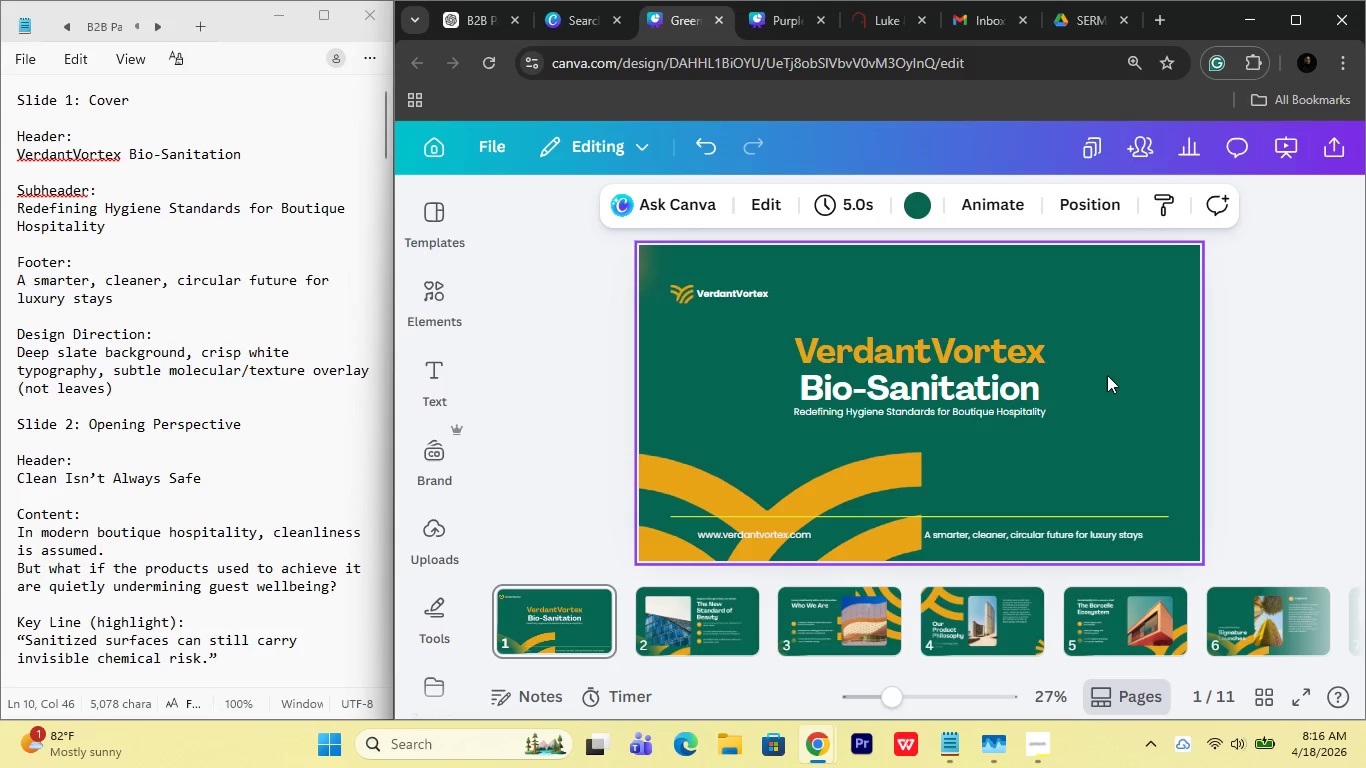 
key(Control+Shift+Z)
 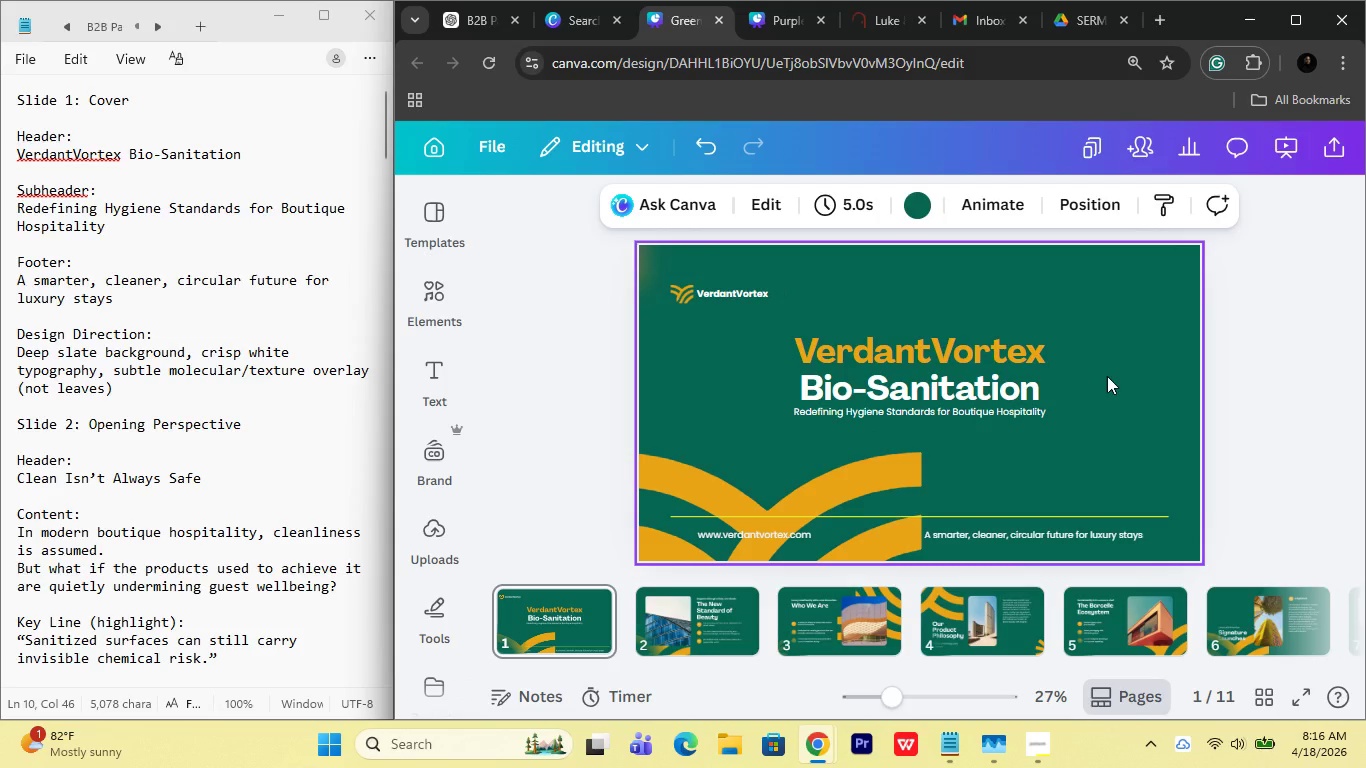 
hold_key(key=ControlLeft, duration=4.44)
 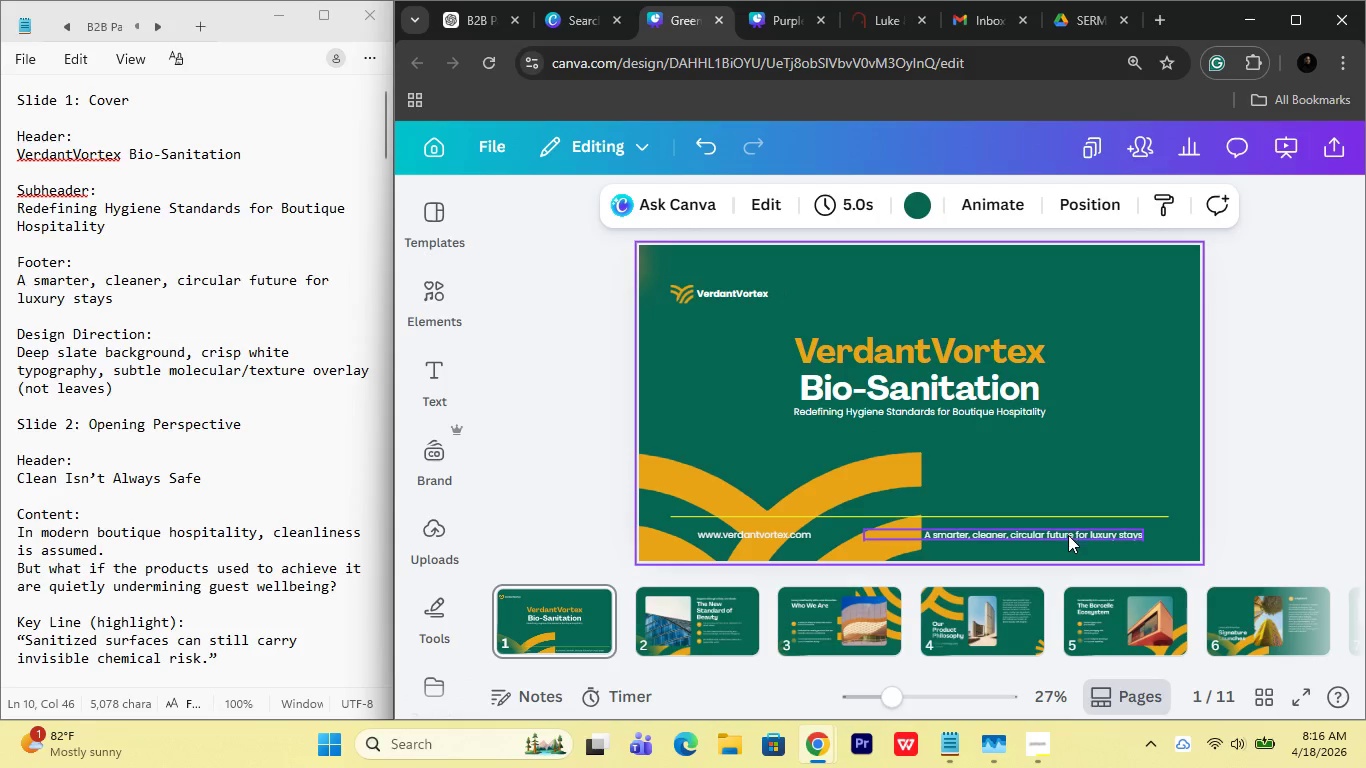 
left_click([1068, 535])
 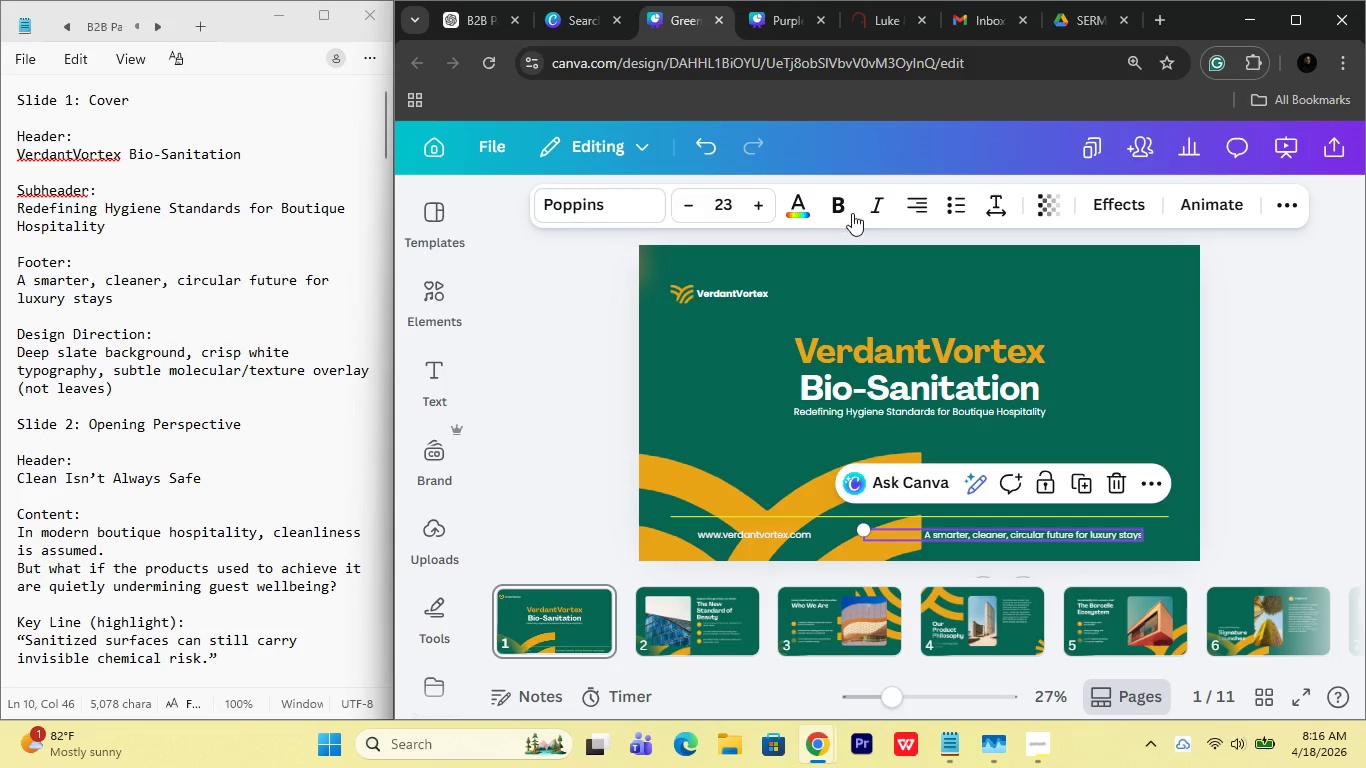 
left_click([846, 209])
 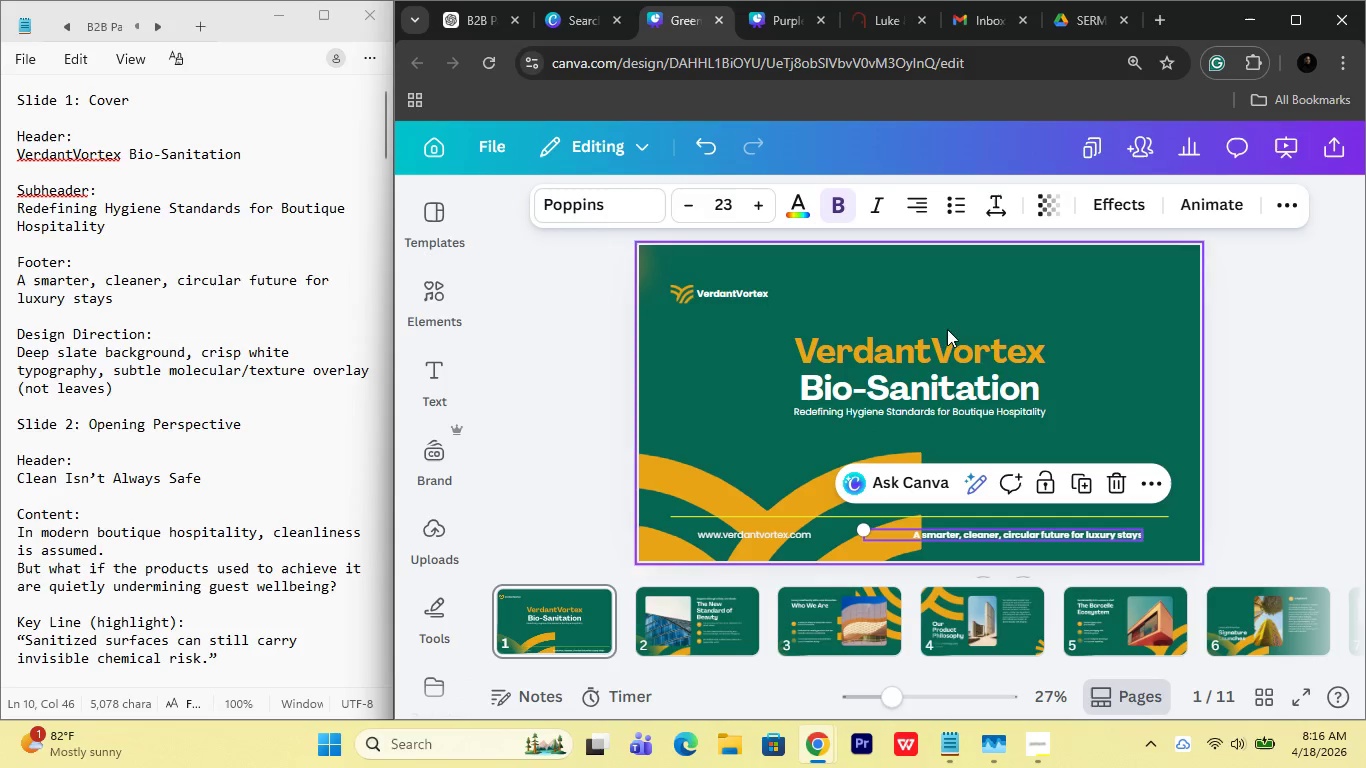 
left_click([1024, 336])
 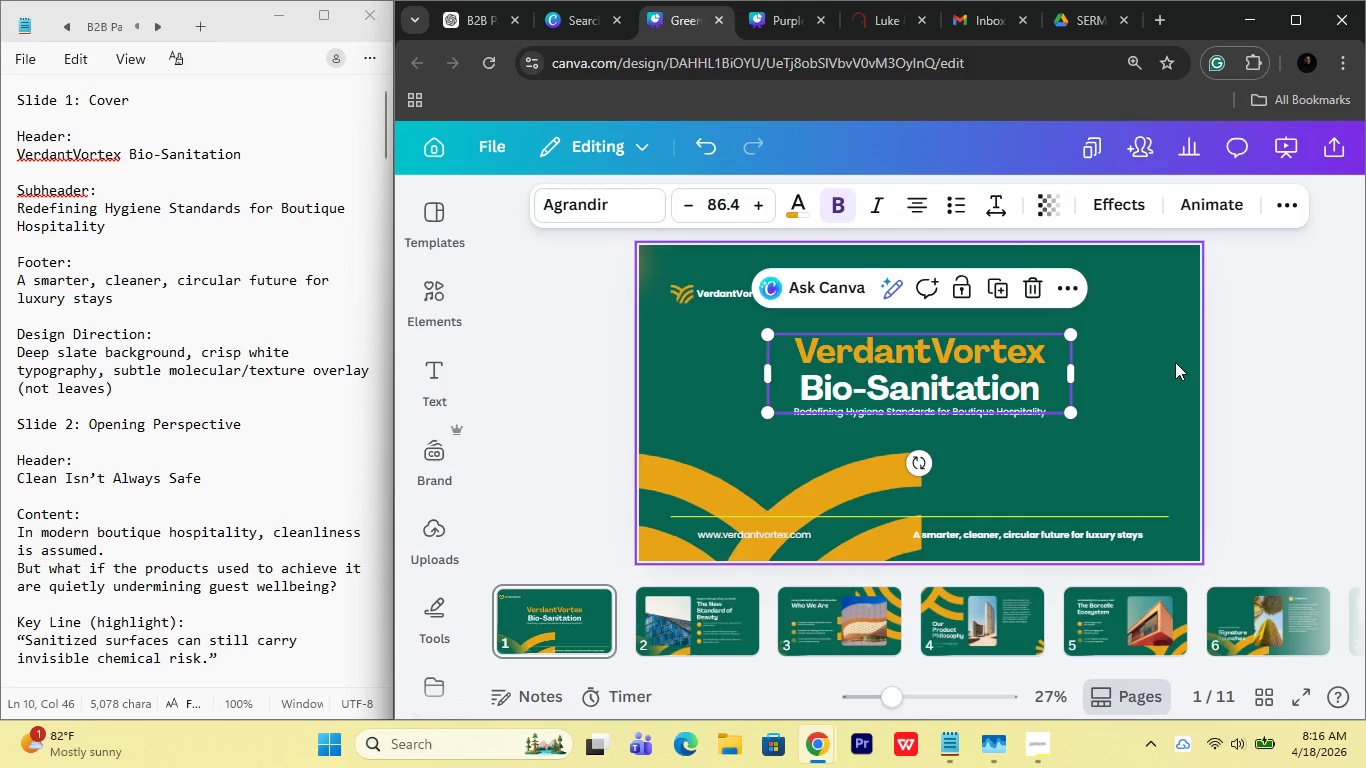 
left_click([1175, 362])
 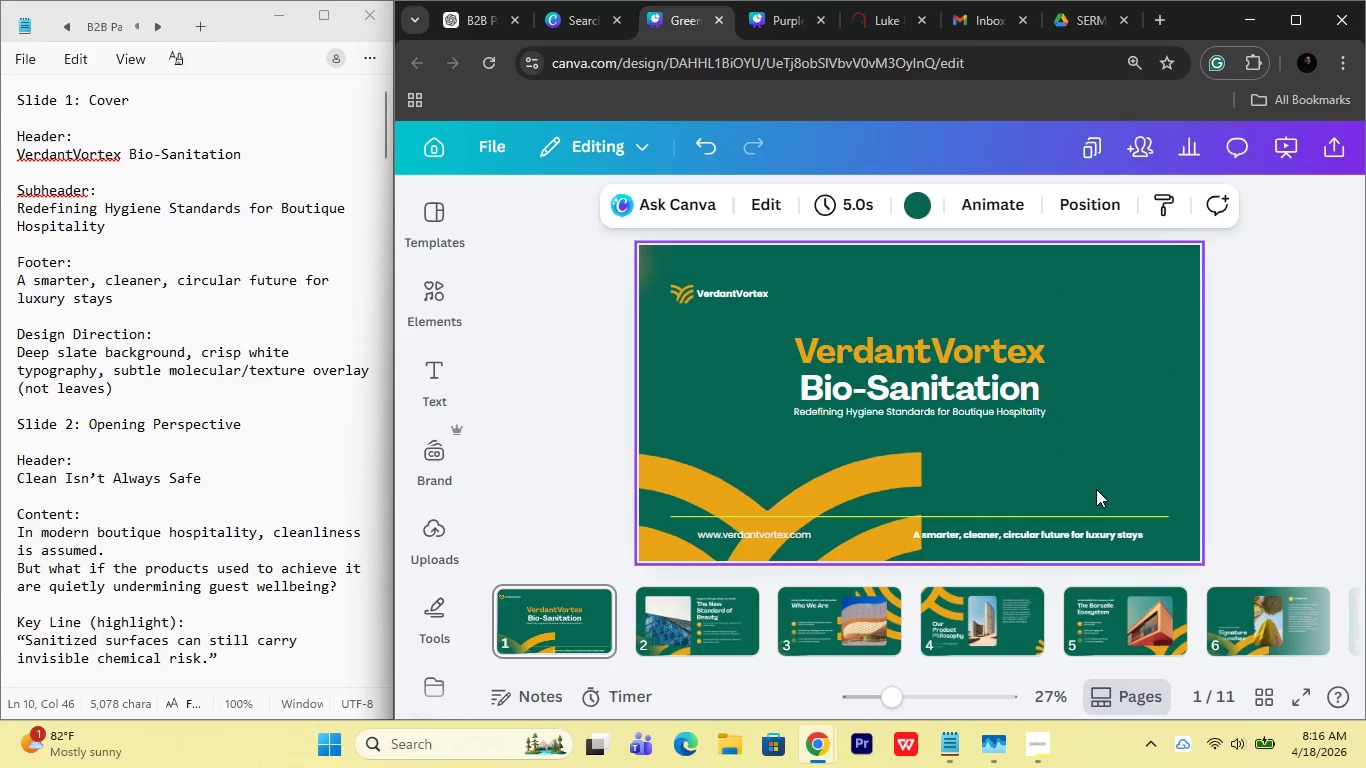 
left_click([910, 475])
 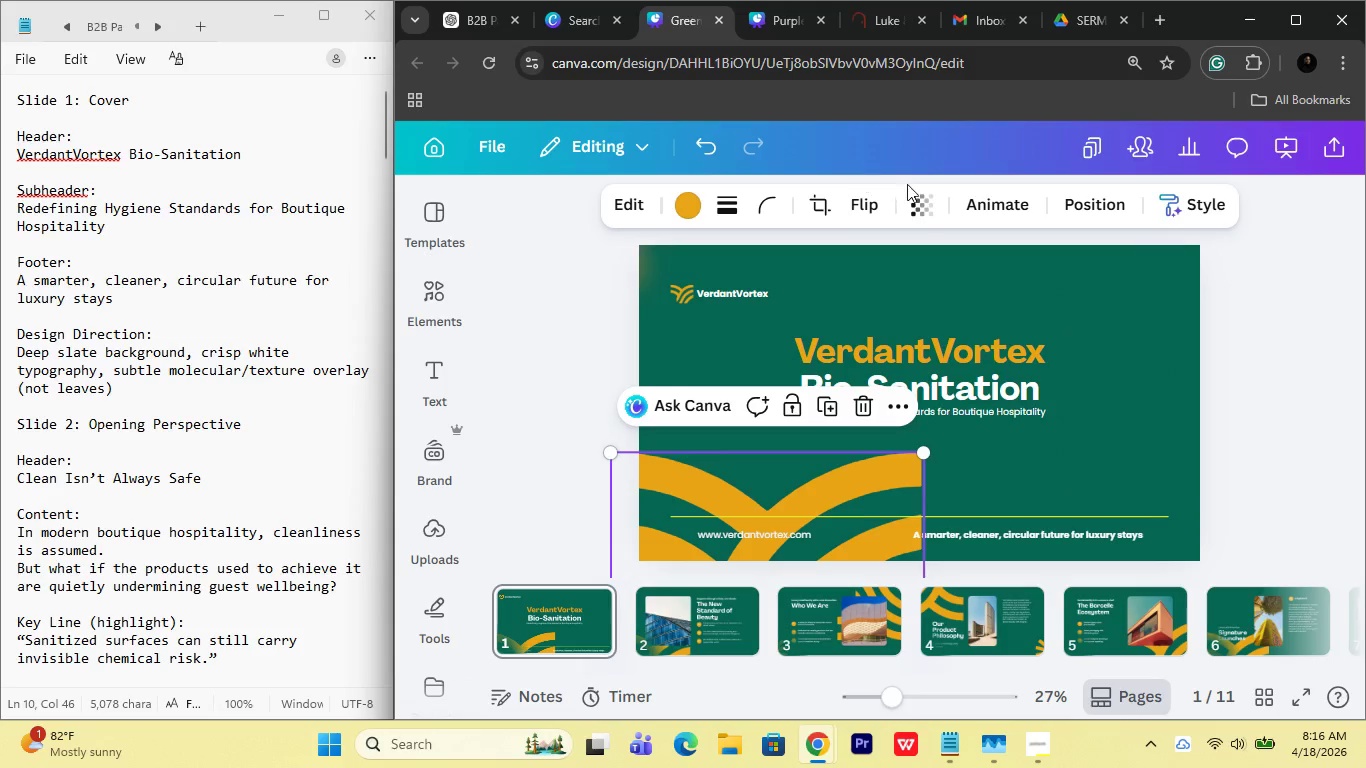 
left_click([919, 202])
 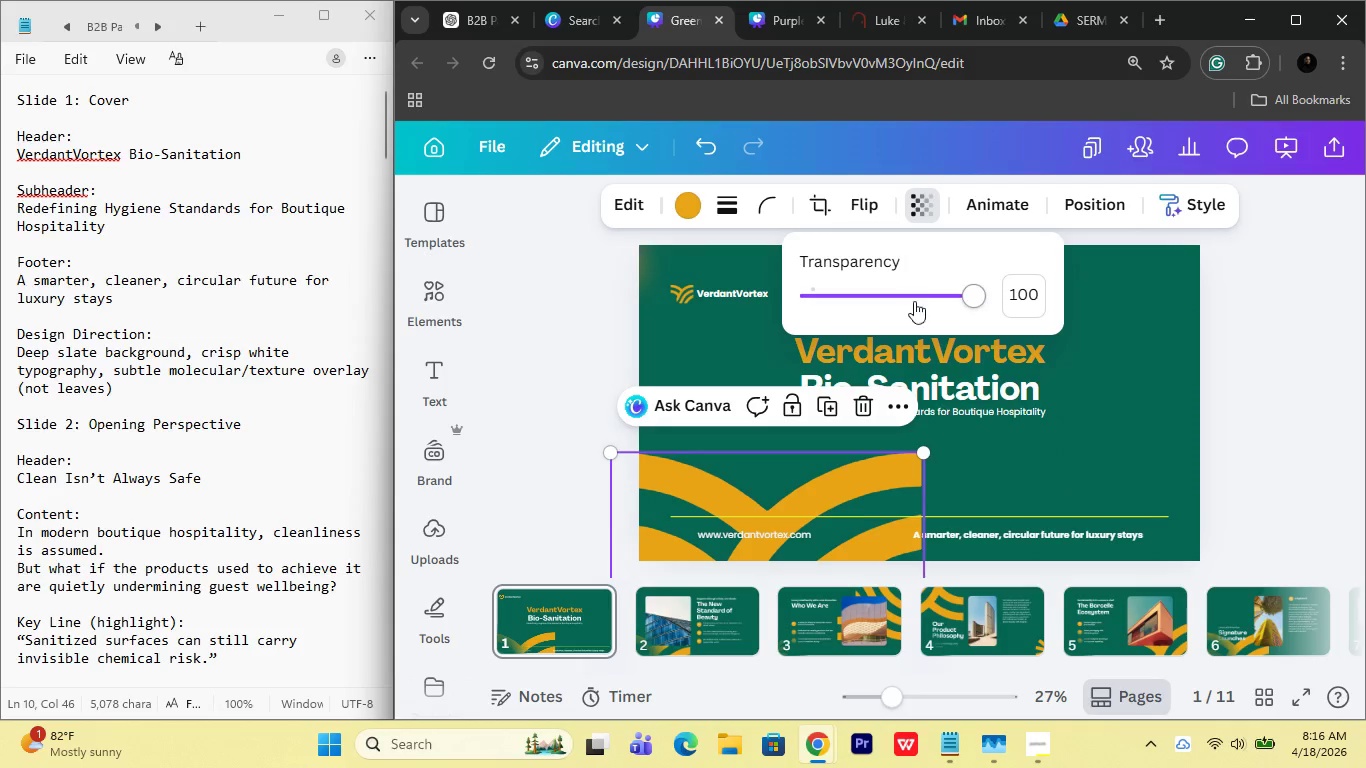 
left_click_drag(start_coordinate=[914, 301], to_coordinate=[909, 295])
 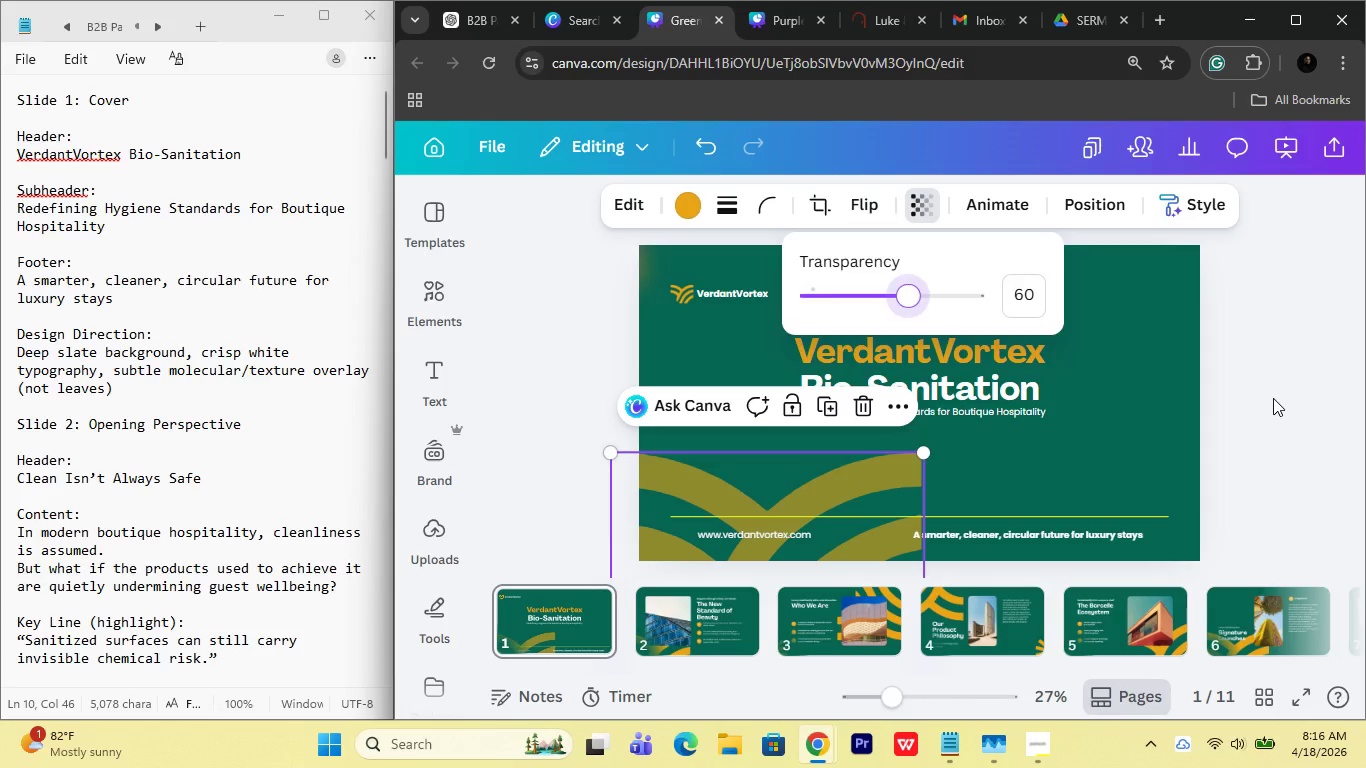 
left_click([1273, 398])
 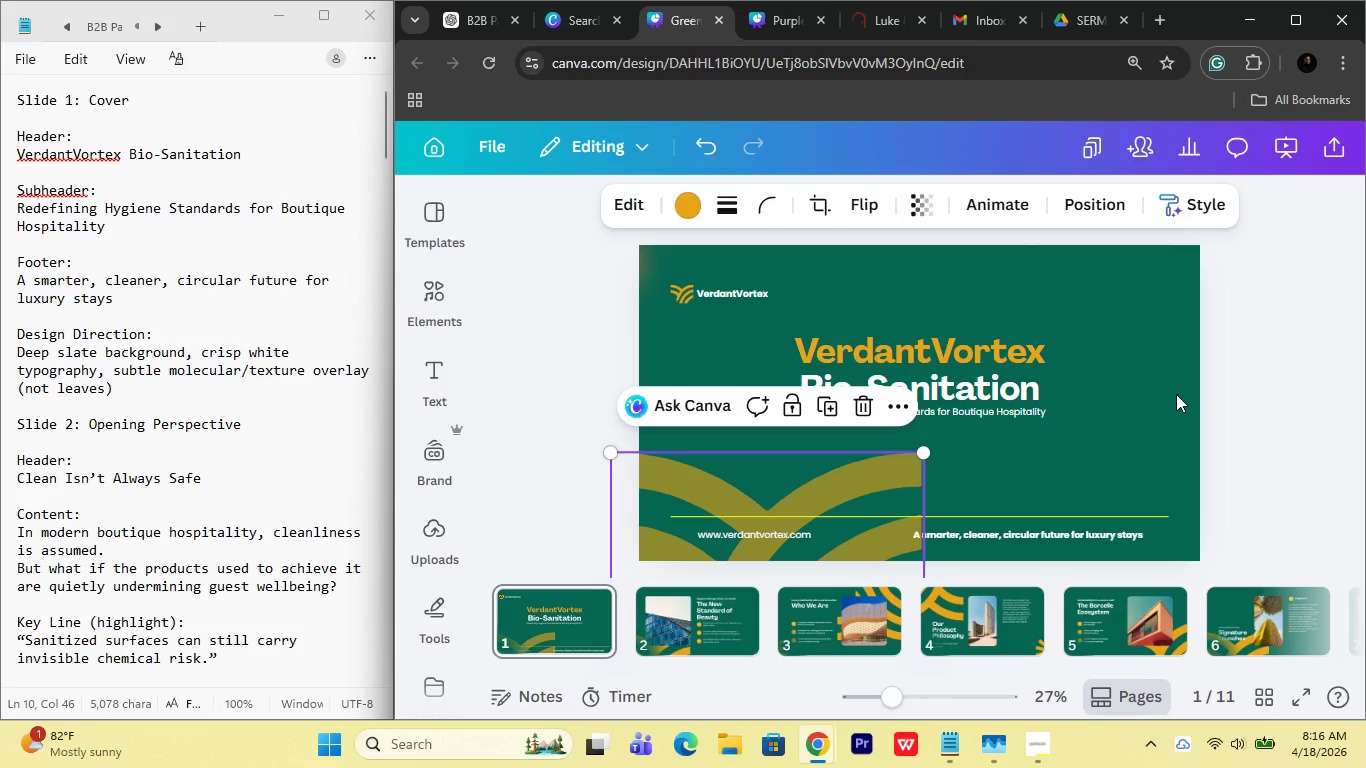 
left_click([1168, 392])
 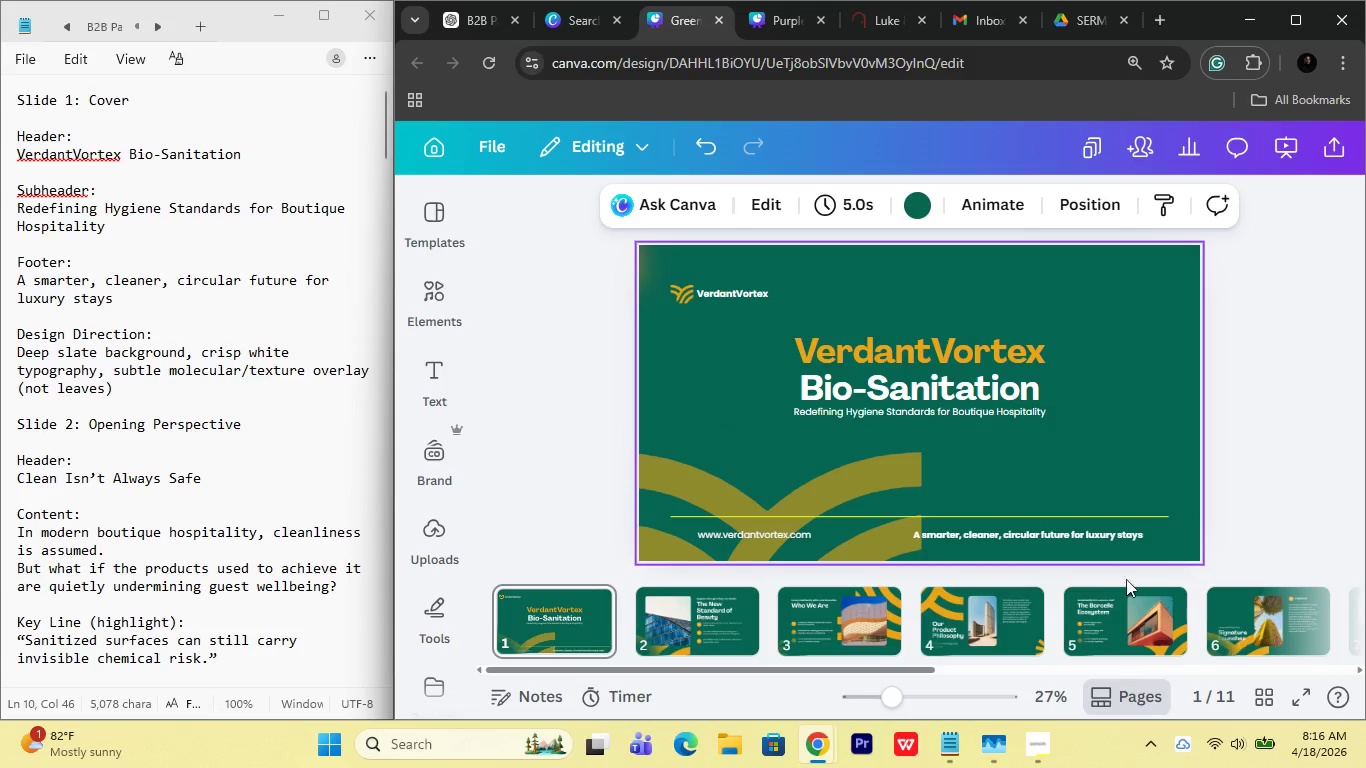 
left_click([1094, 526])
 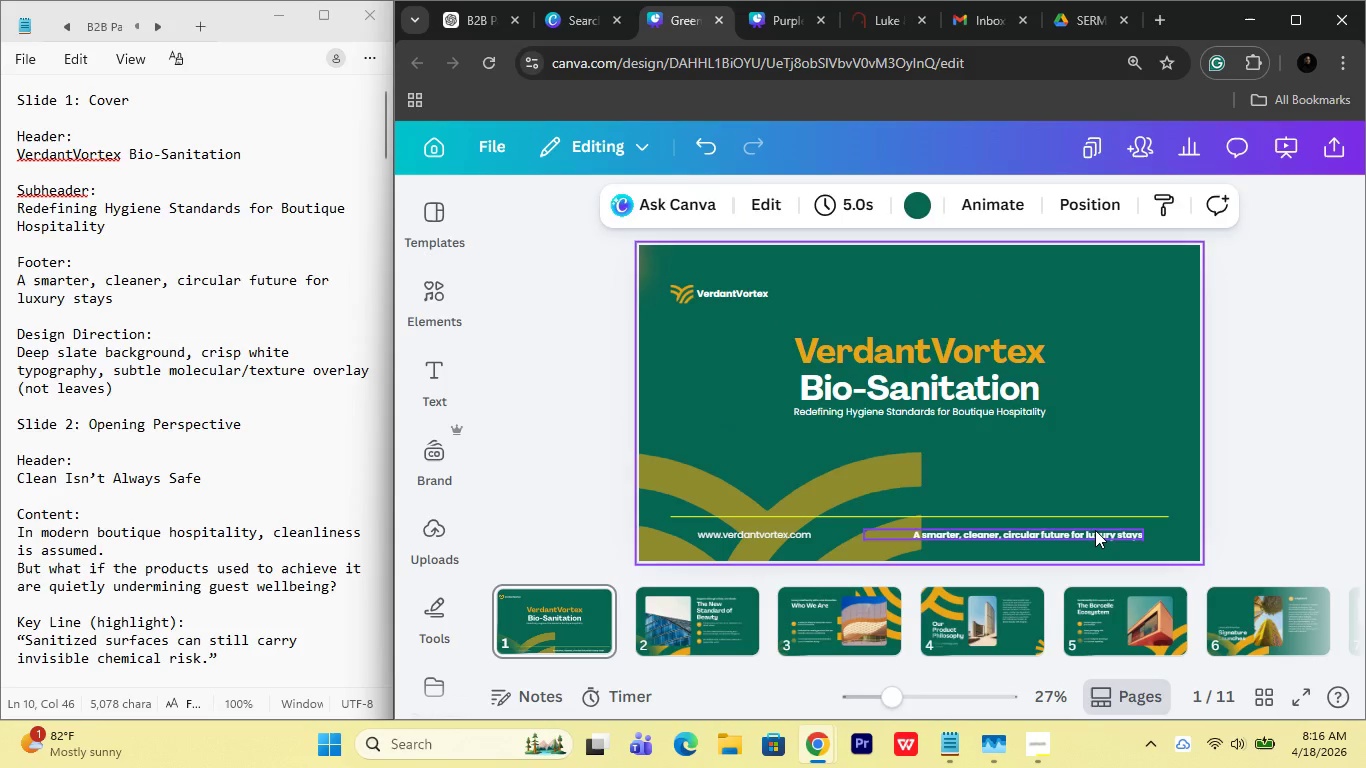 
left_click([1095, 530])
 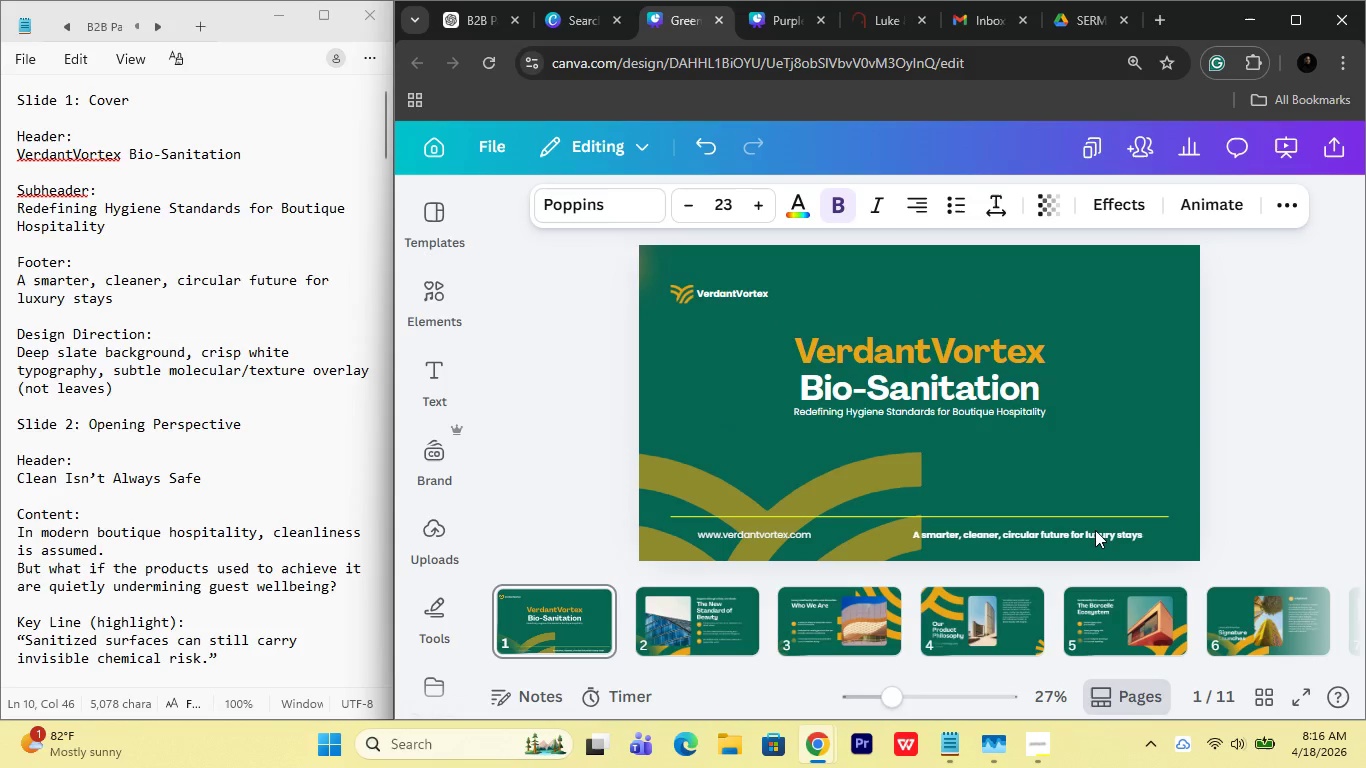 
hold_key(key=ArrowLeft, duration=0.56)
 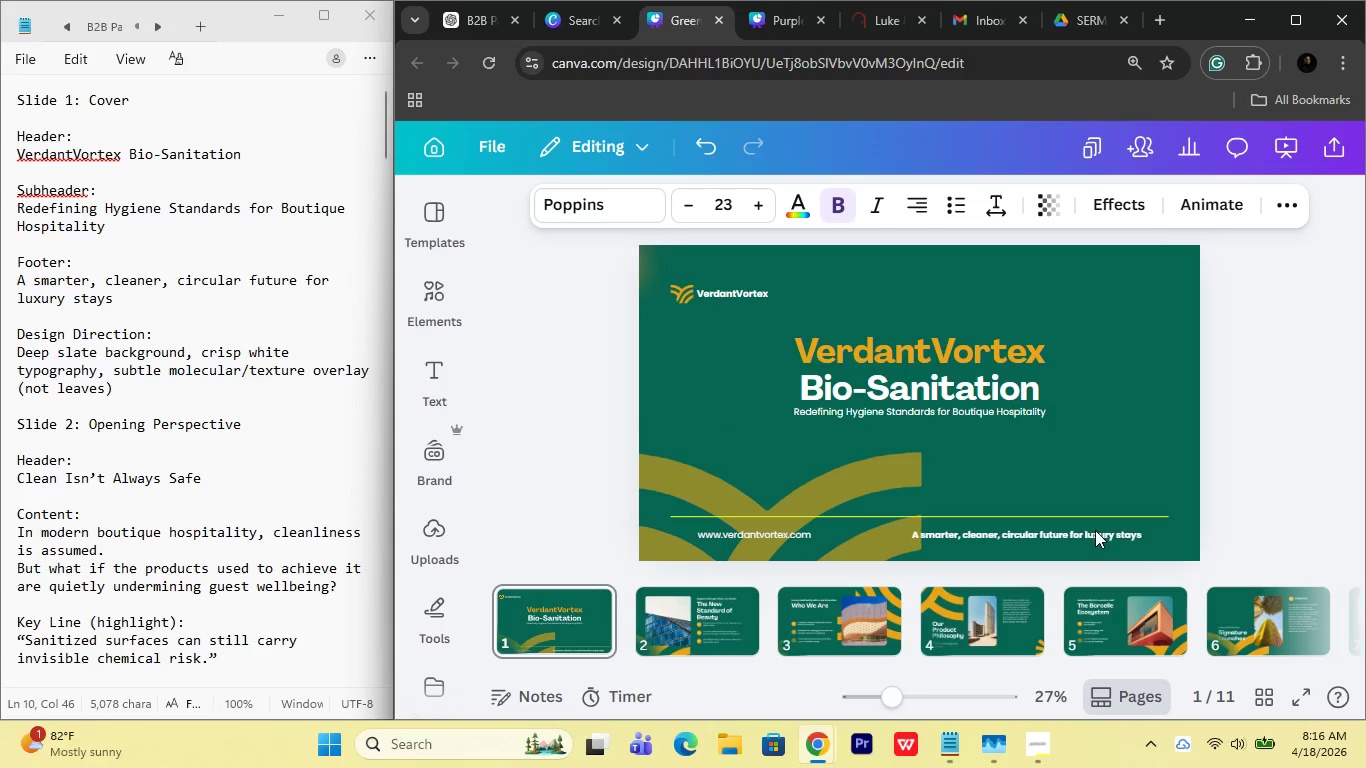 
key(ArrowLeft)
 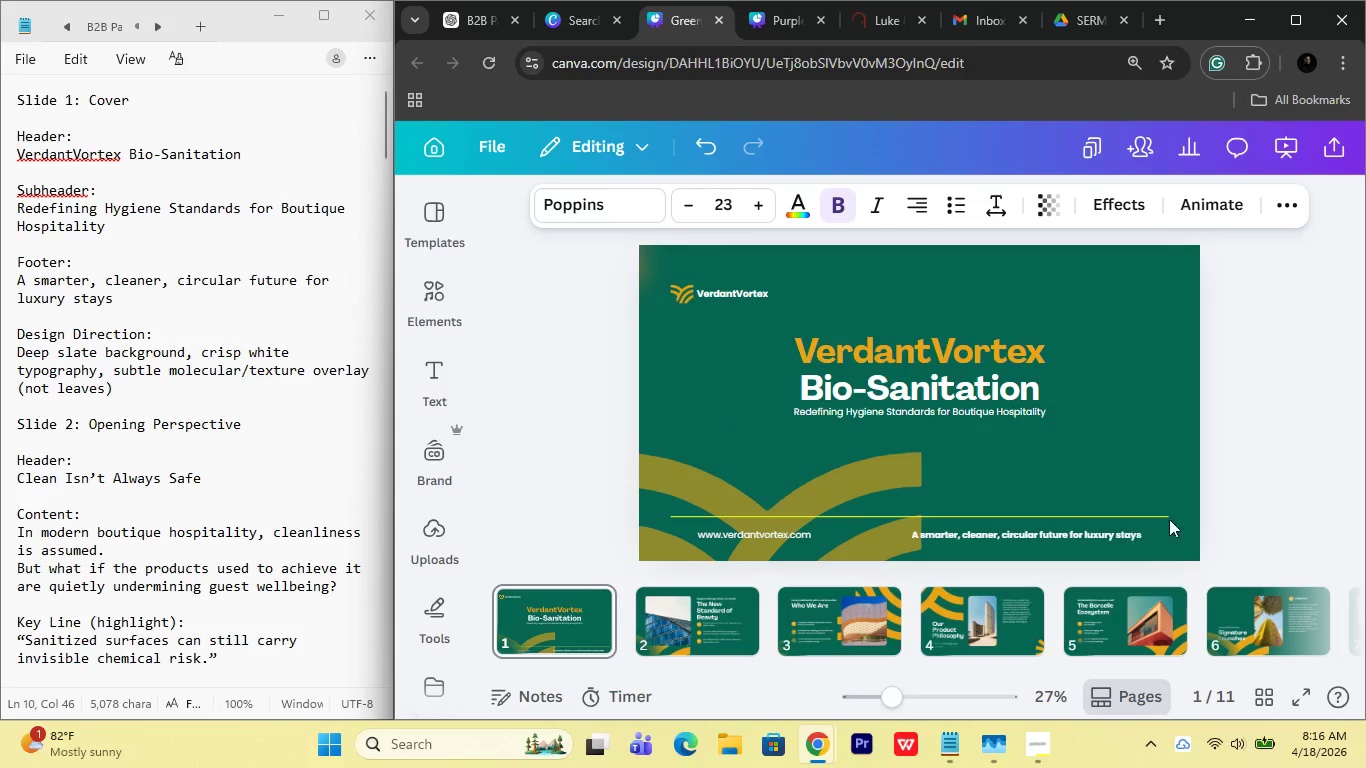 
key(ArrowLeft)
 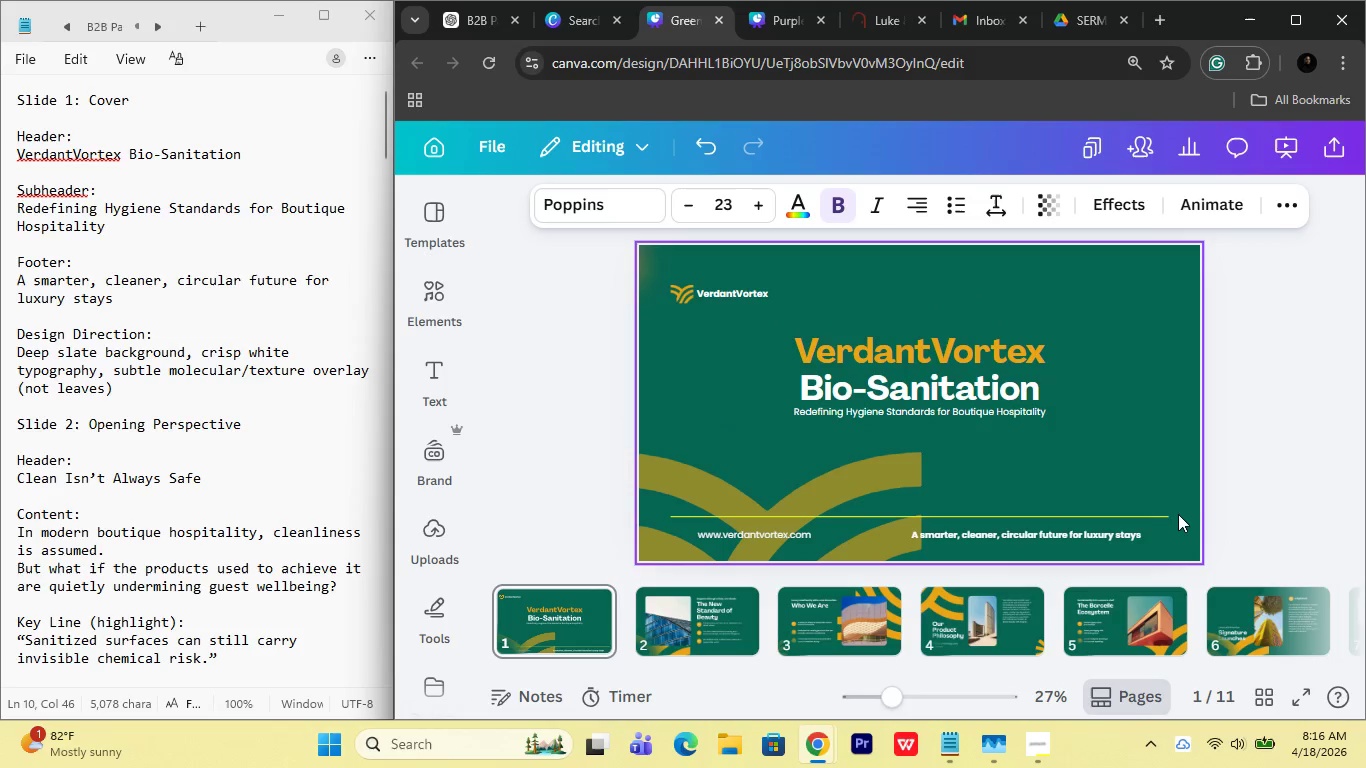 
key(ArrowLeft)
 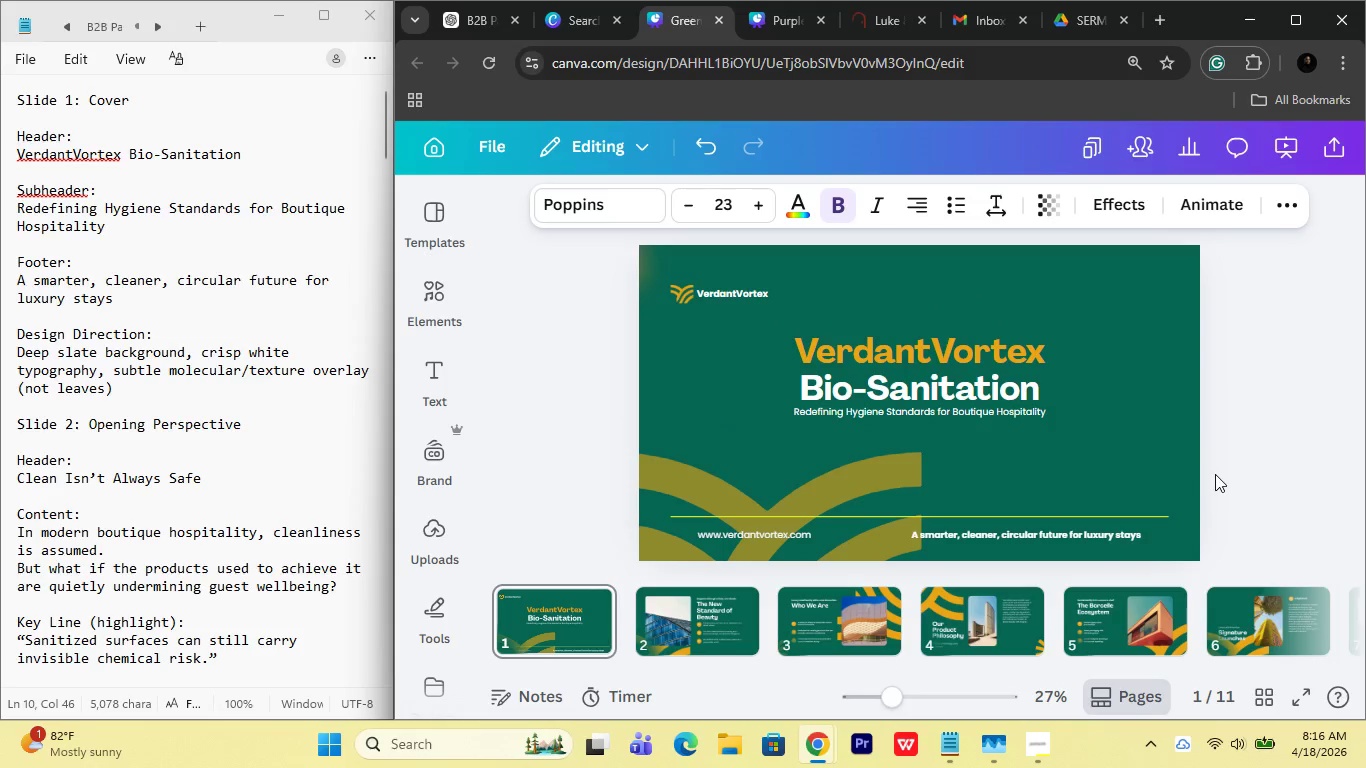 
key(ArrowLeft)
 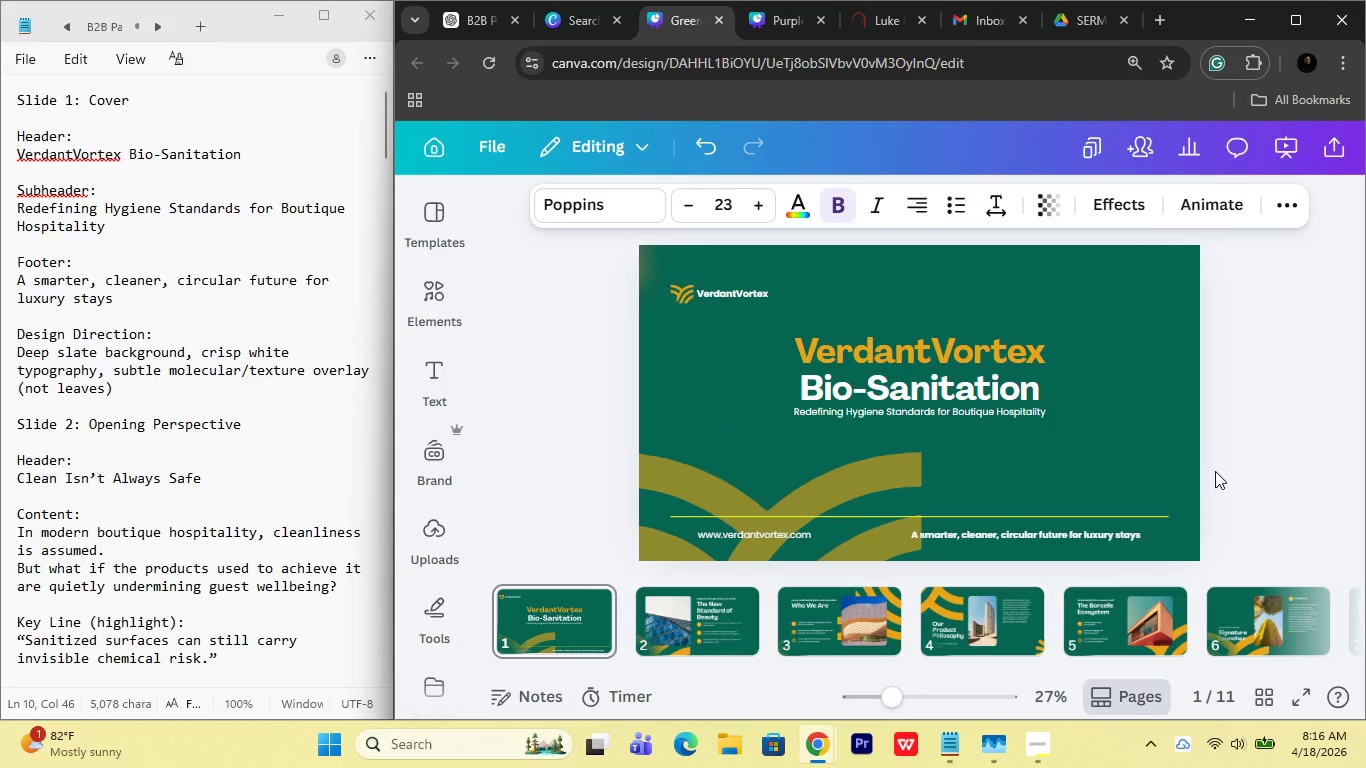 
key(ArrowLeft)
 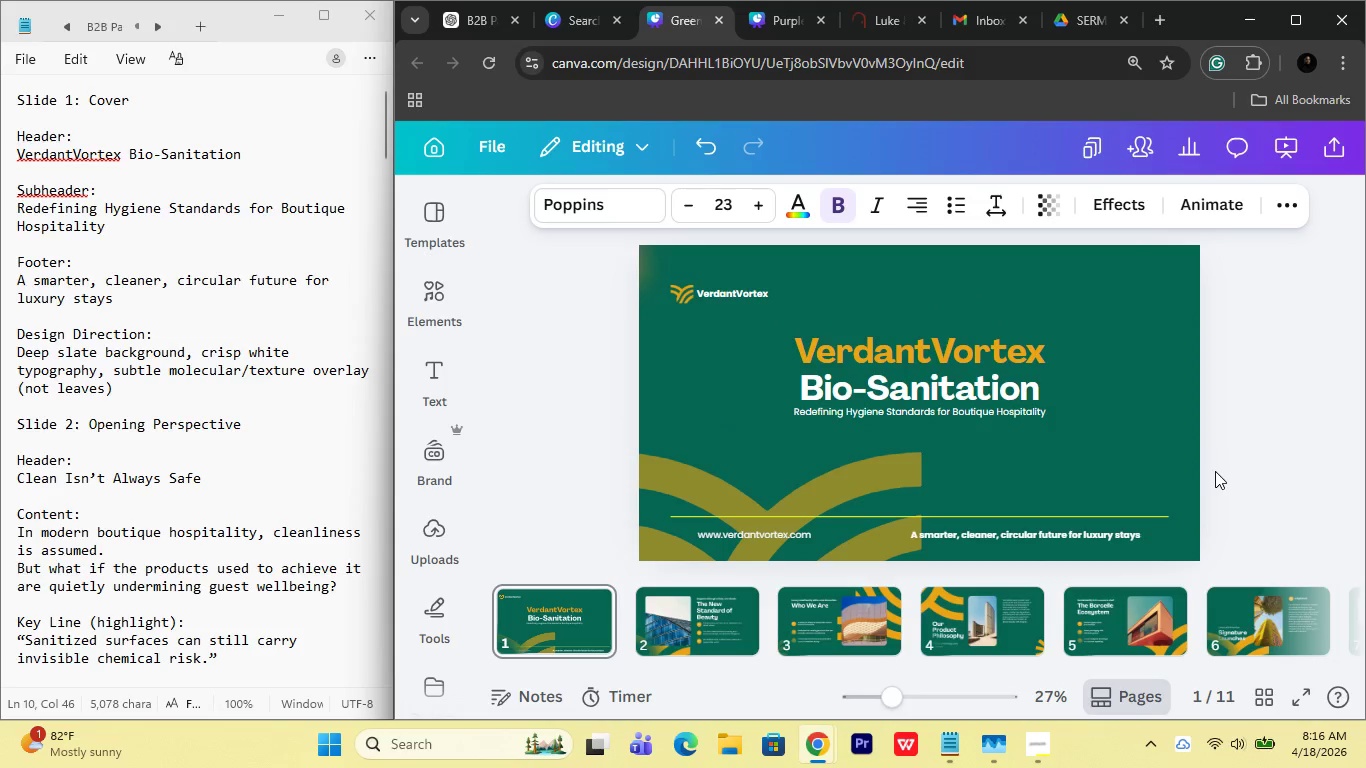 
key(ArrowRight)
 